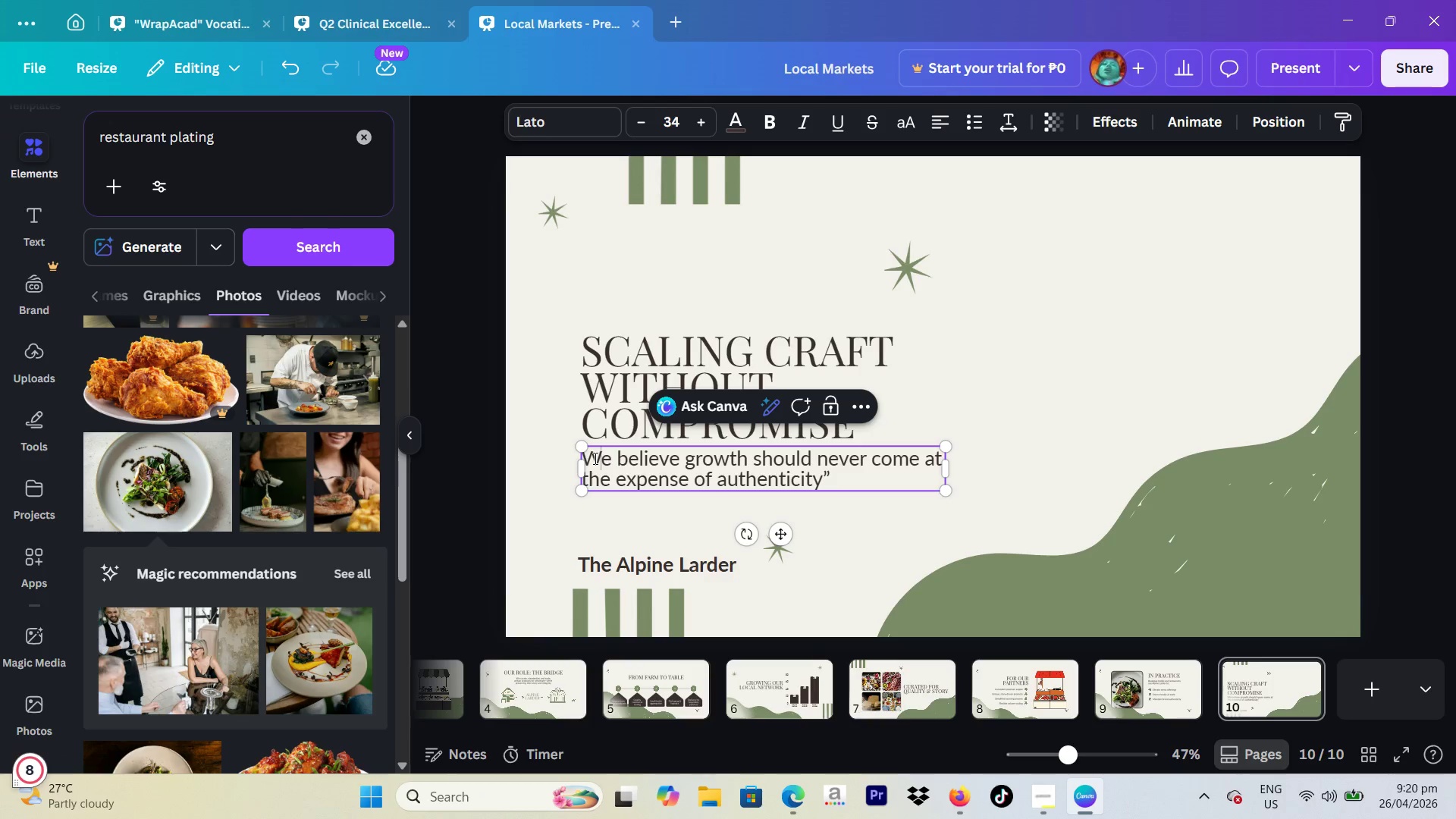 
key(Control+ControlRight)
 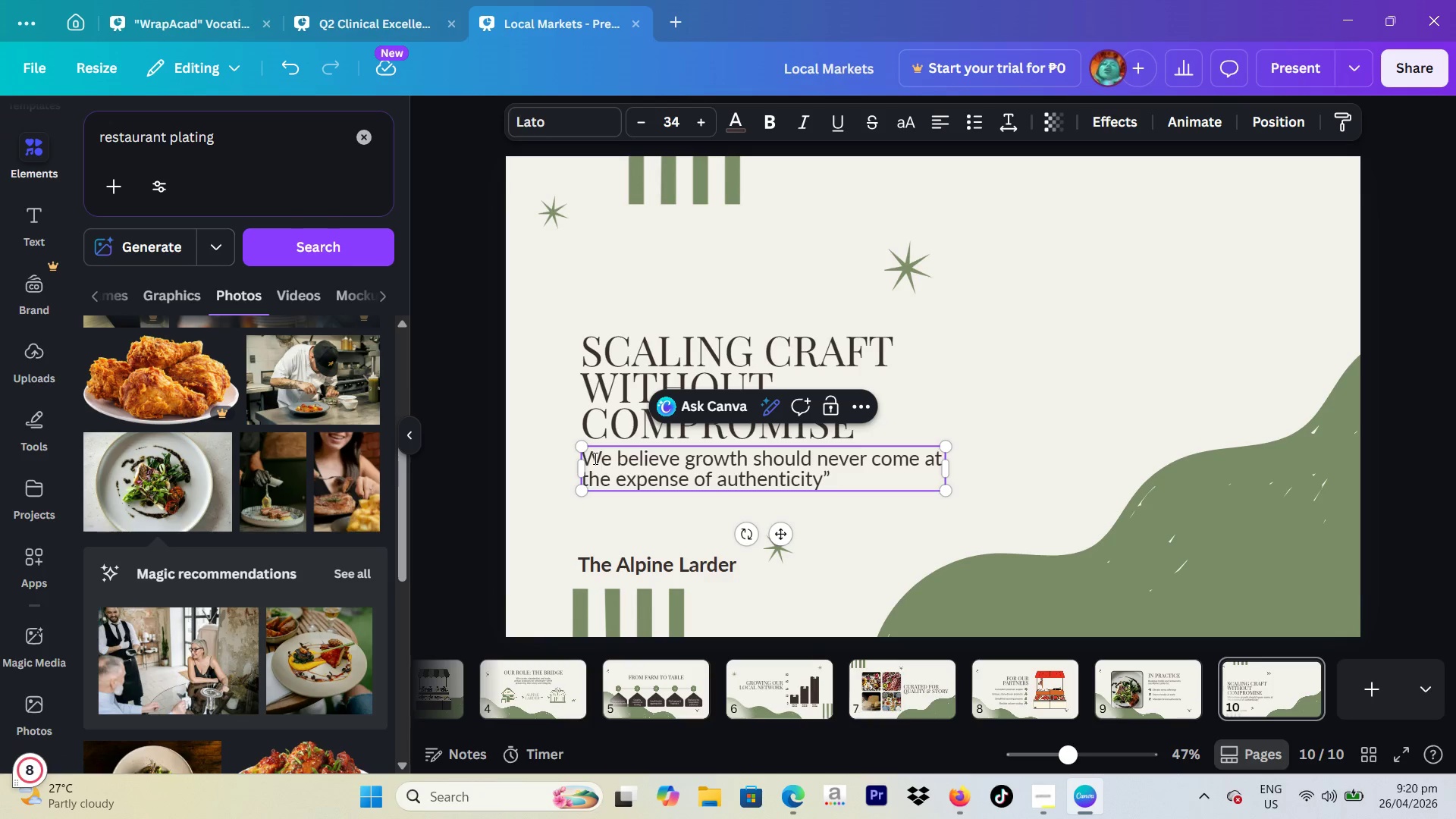 
key(Shift+ShiftLeft)
 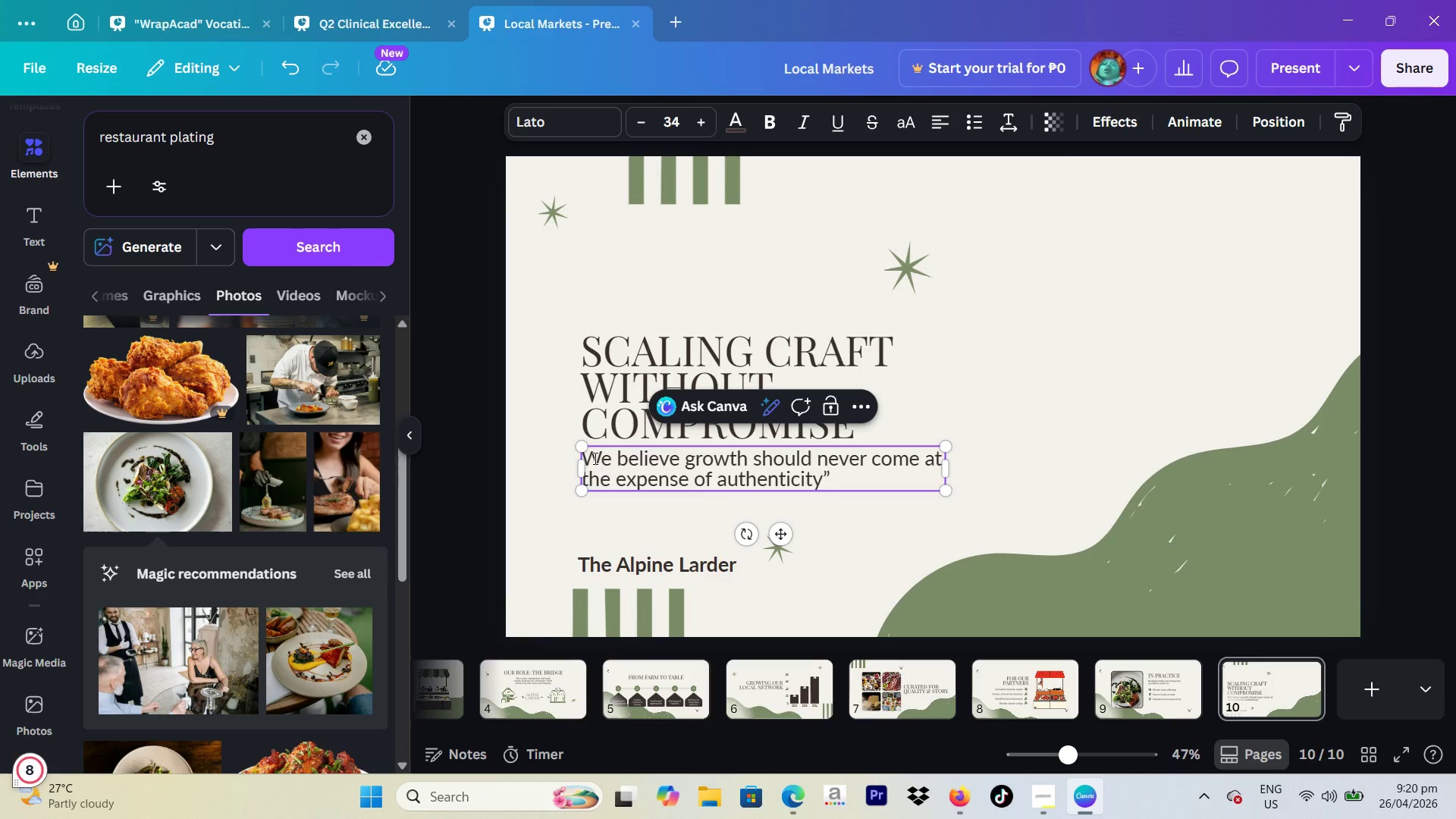 
key(Shift+Quote)
 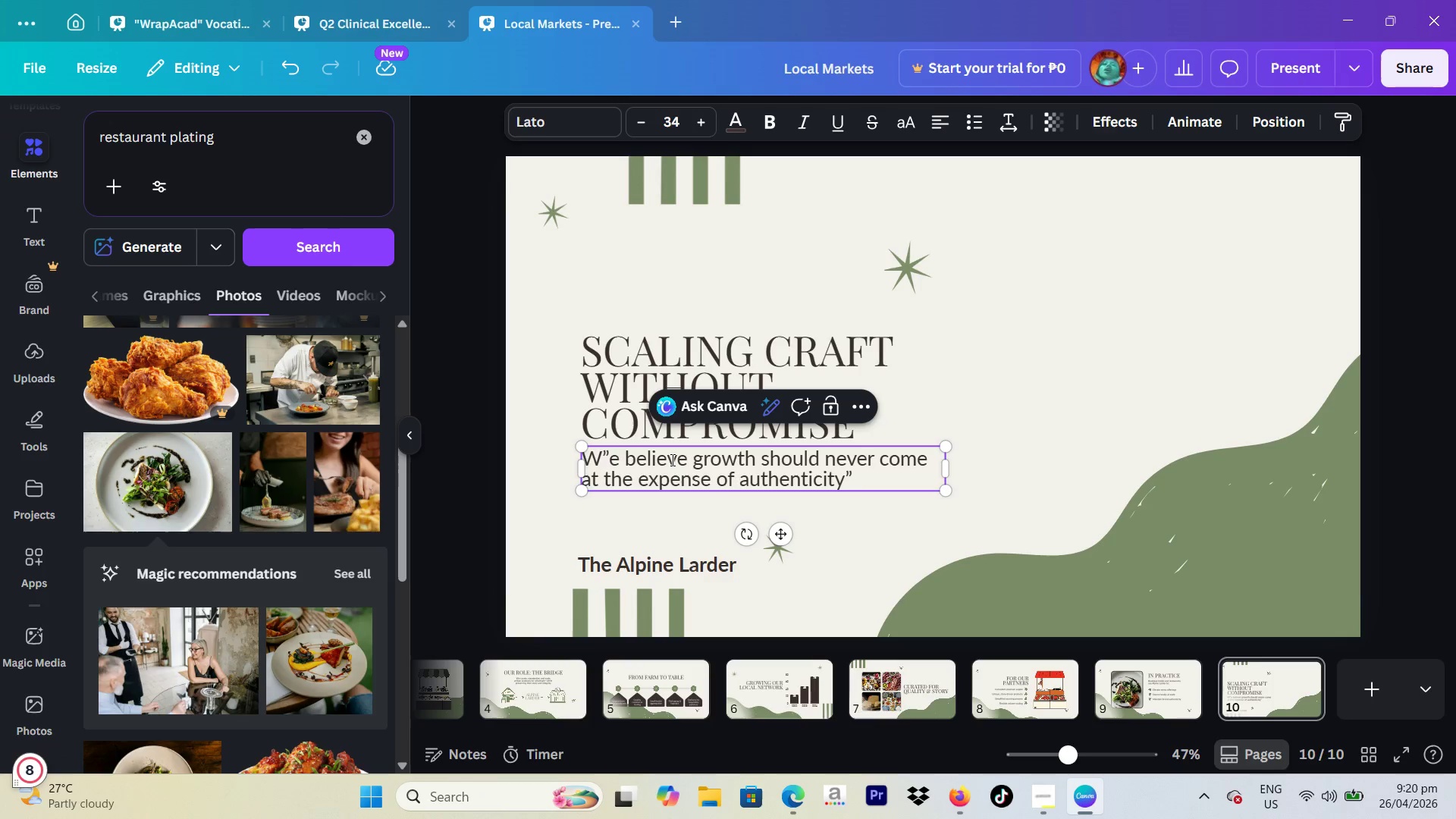 
key(Backspace)
 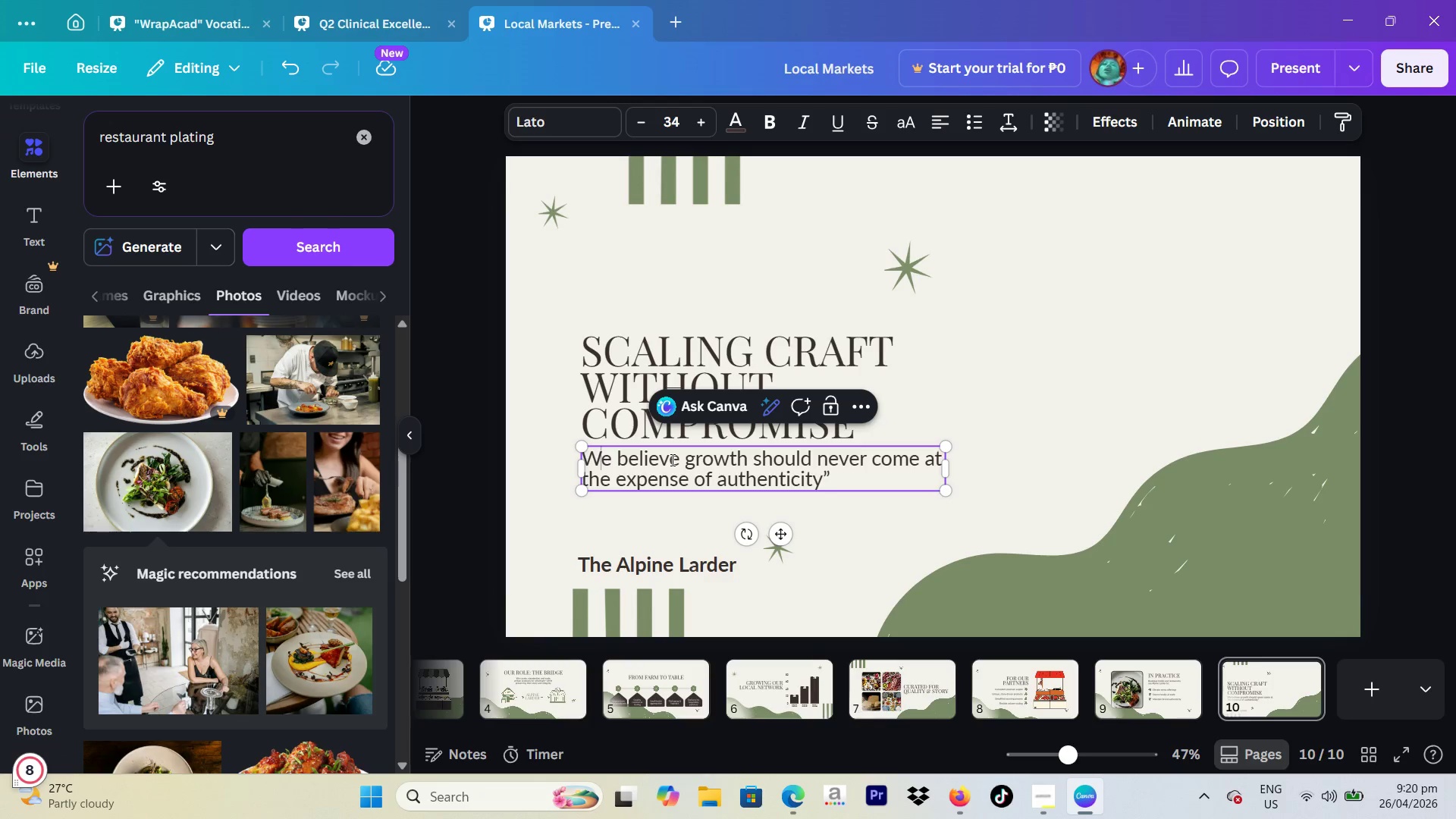 
key(ArrowLeft)
 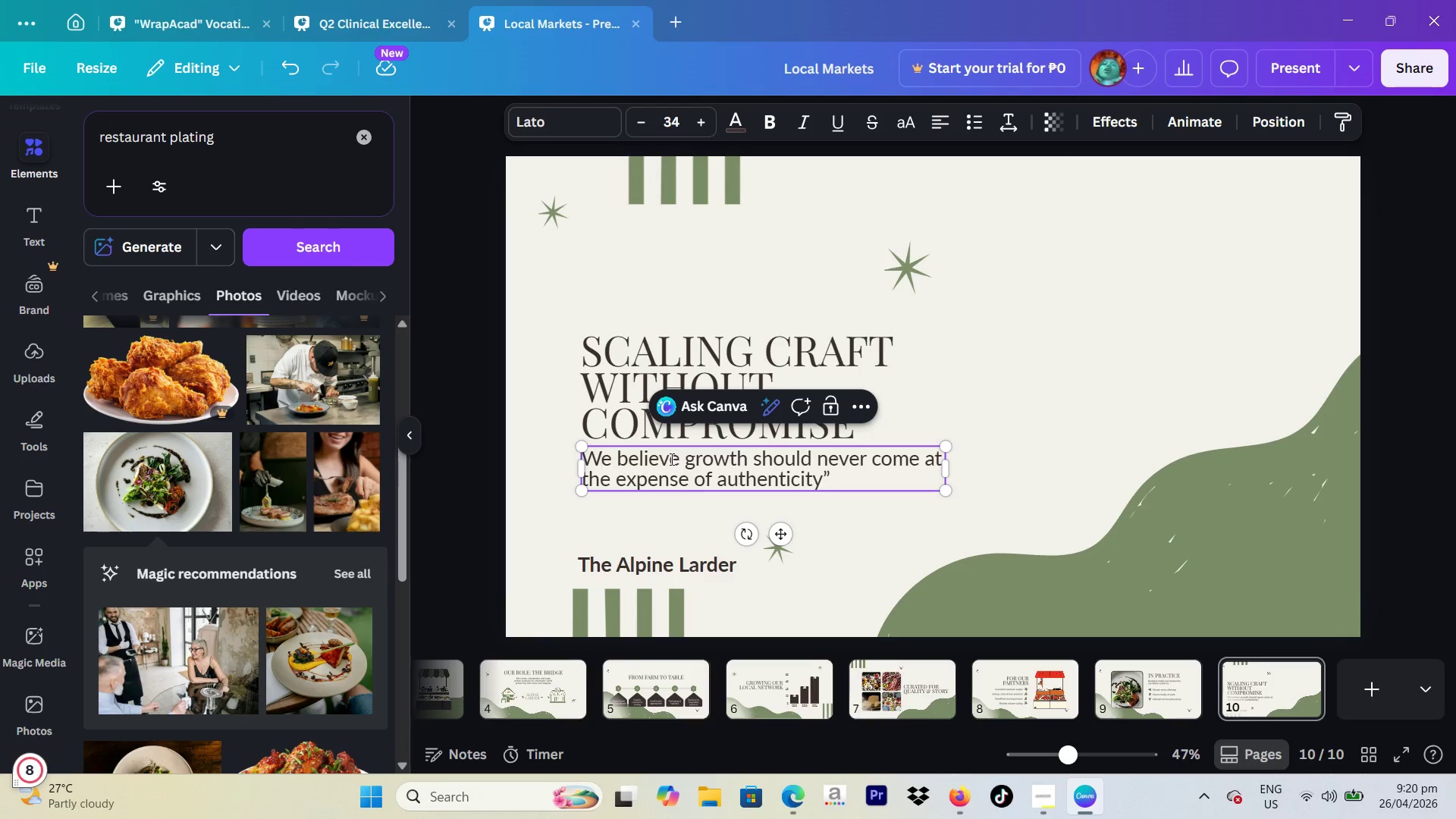 
key(Shift+Quote)
 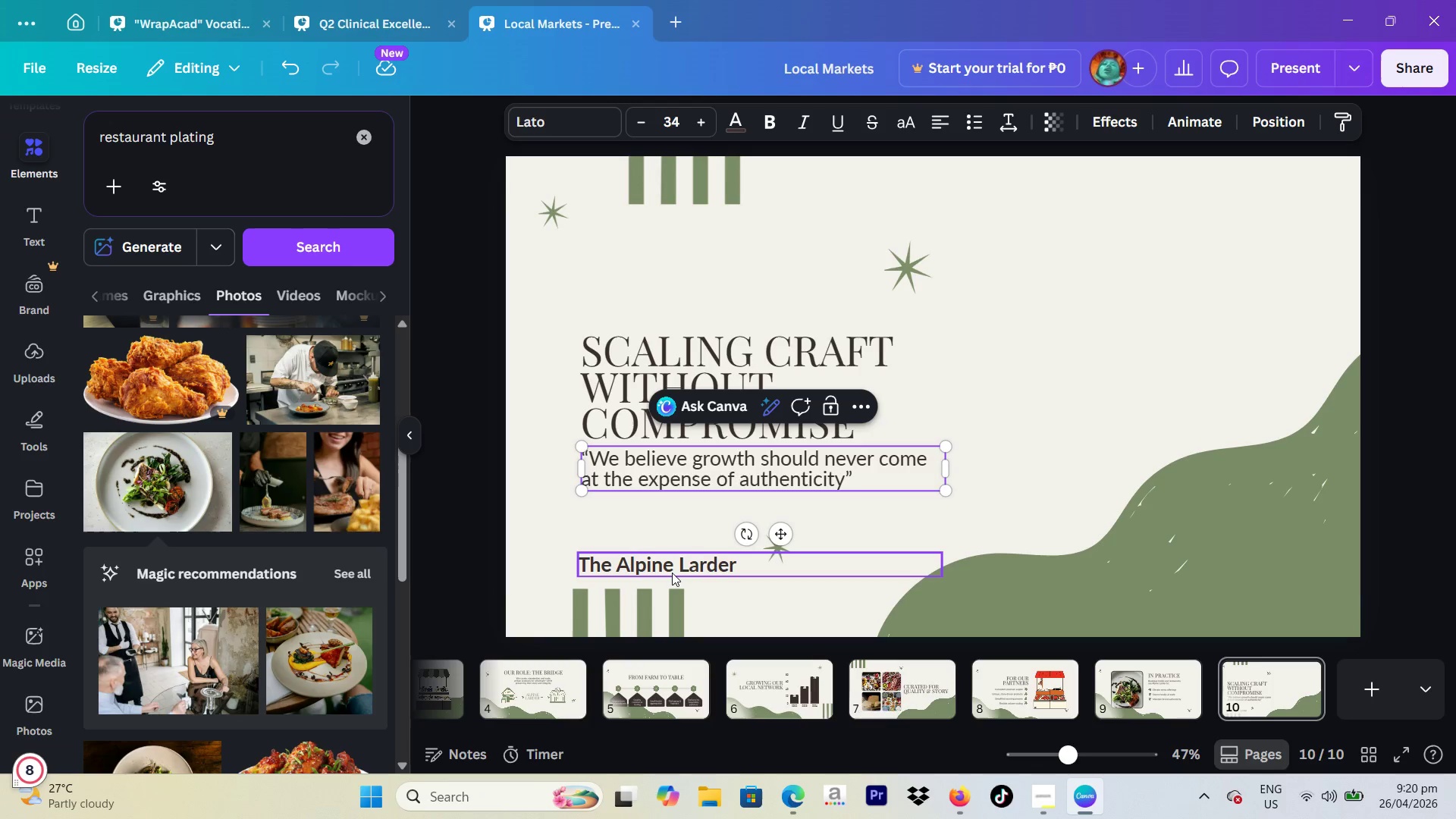 
left_click([644, 572])
 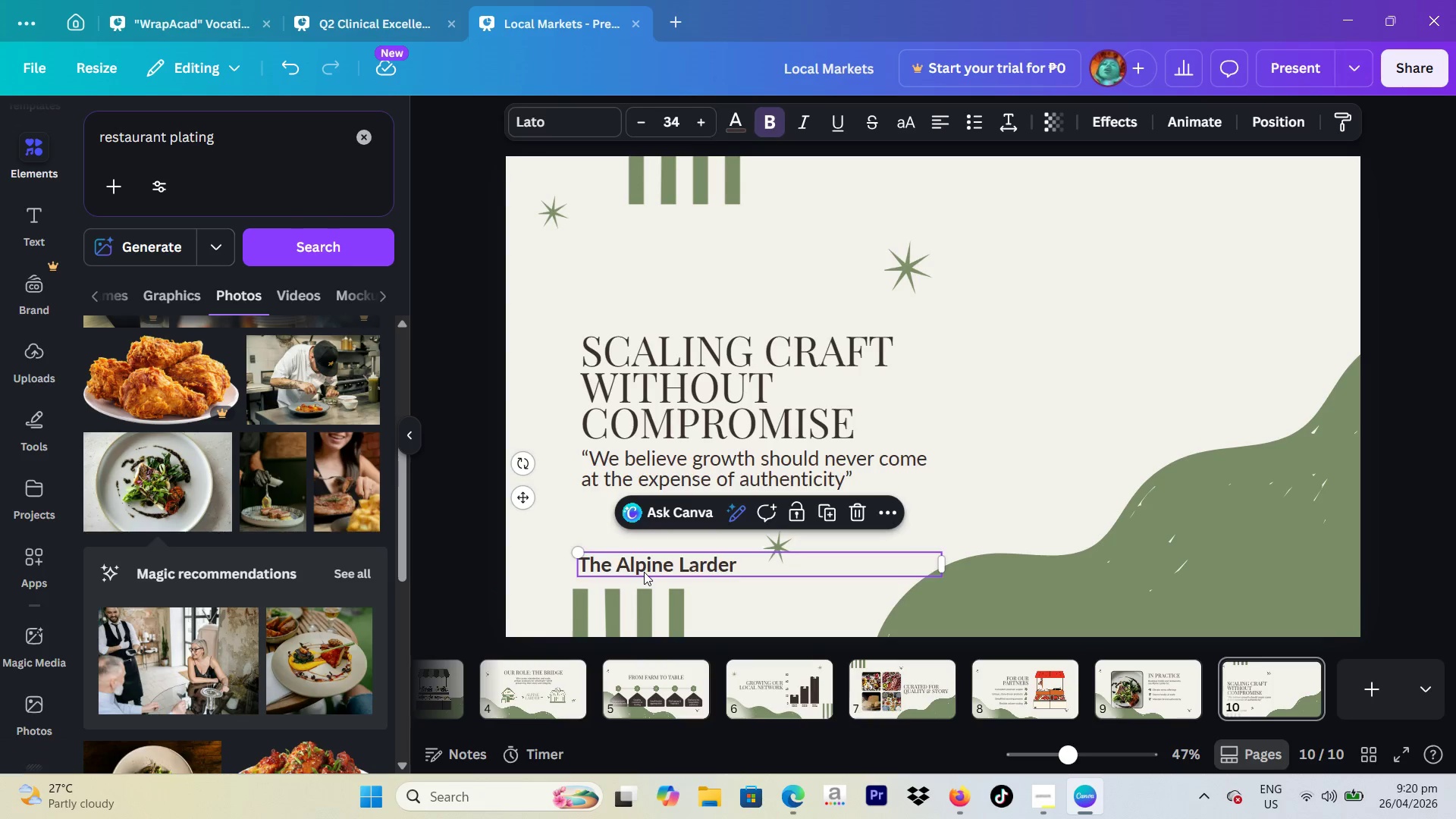 
key(Backspace)
 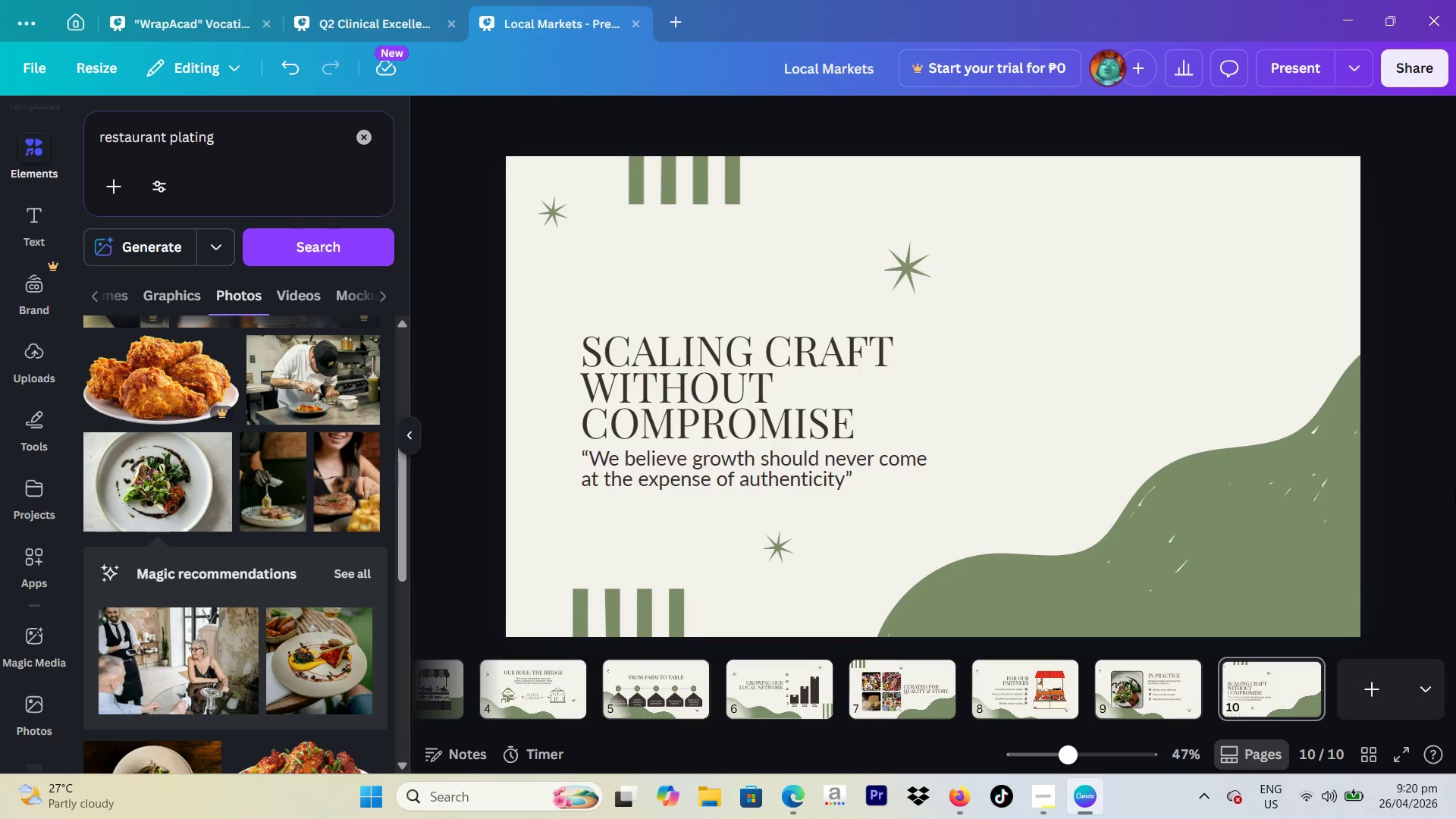 
left_click([1455, 491])
 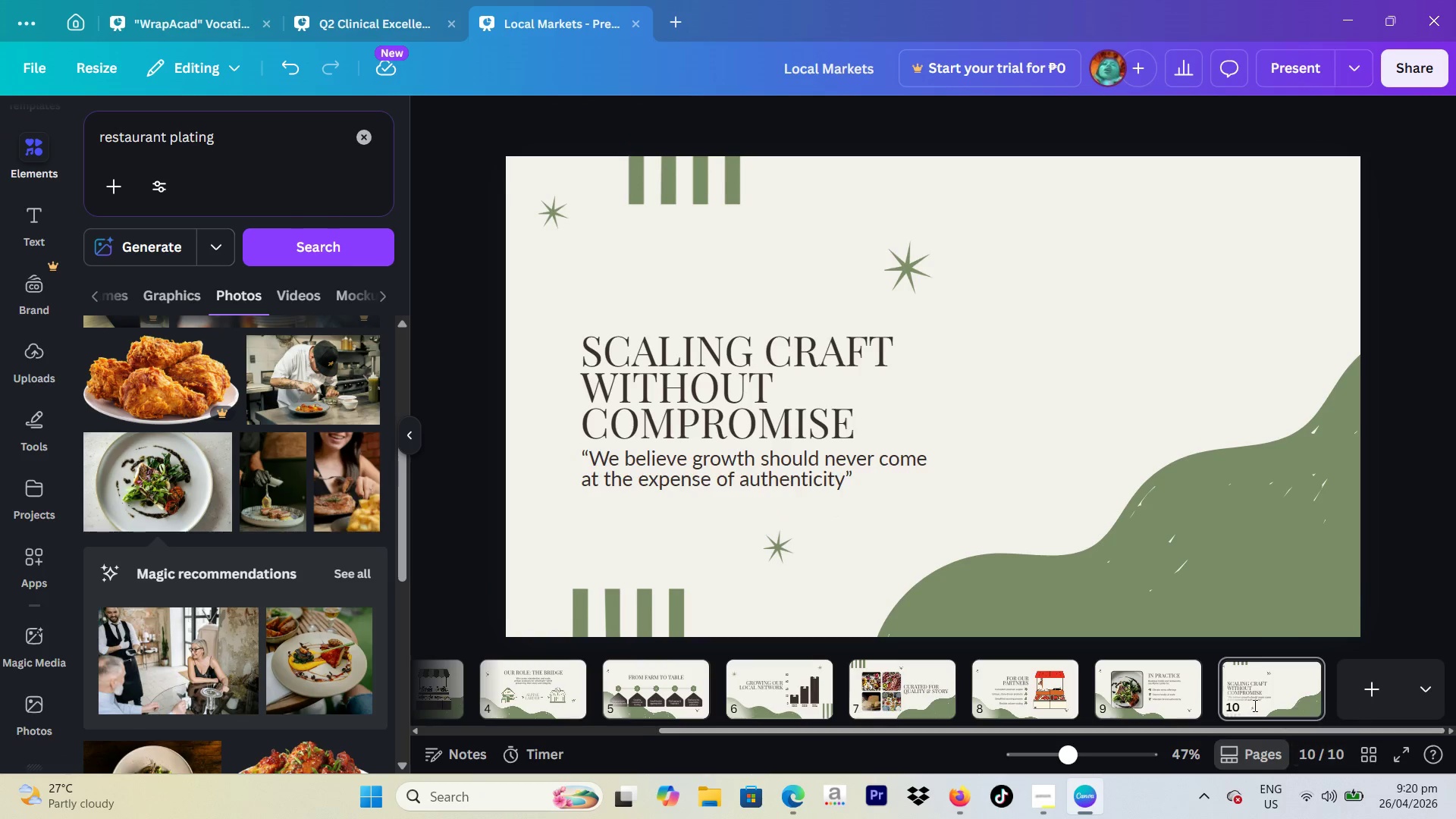 
wait(6.2)
 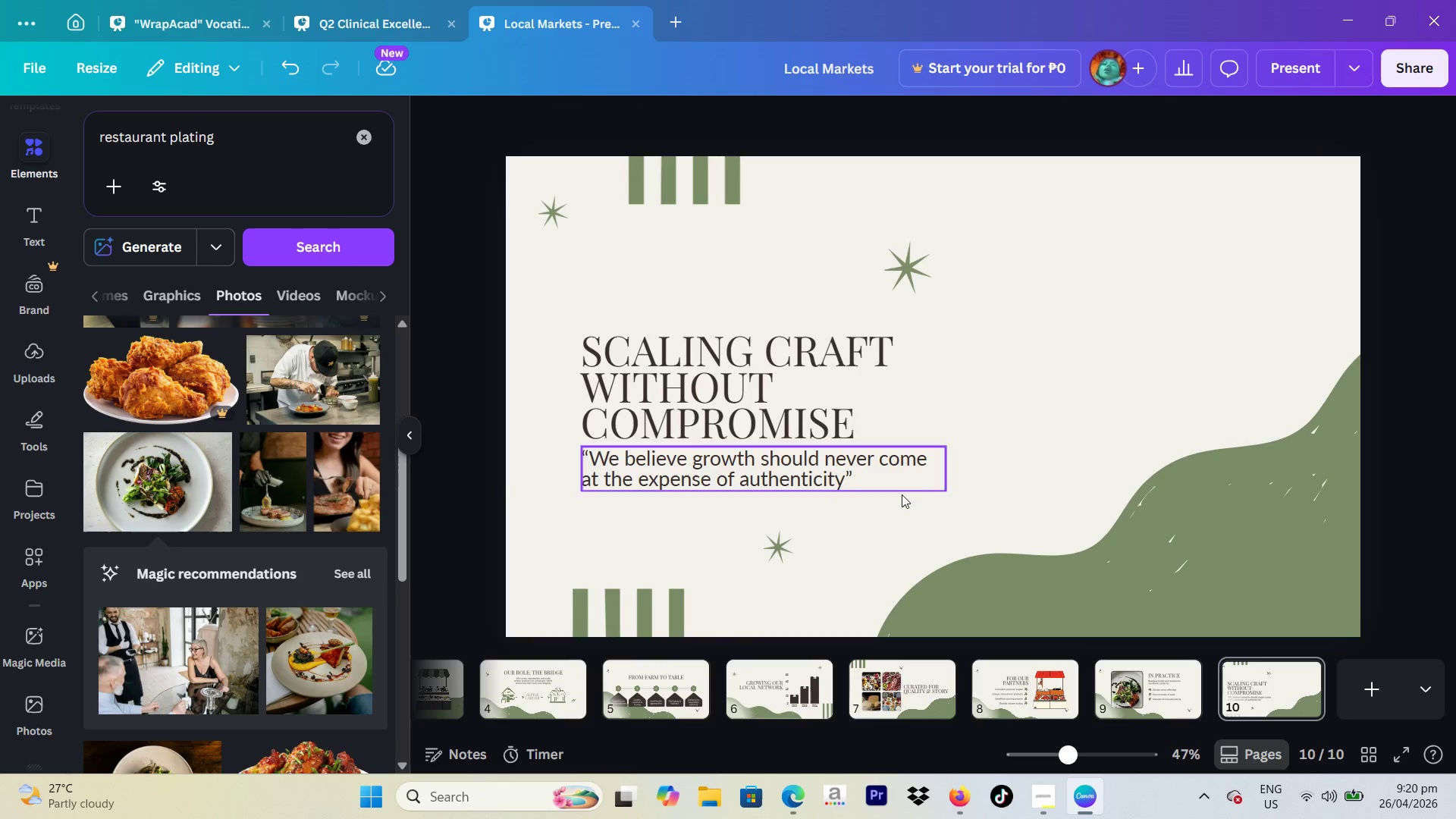 
left_click_drag(start_coordinate=[1220, 700], to_coordinate=[1224, 700])
 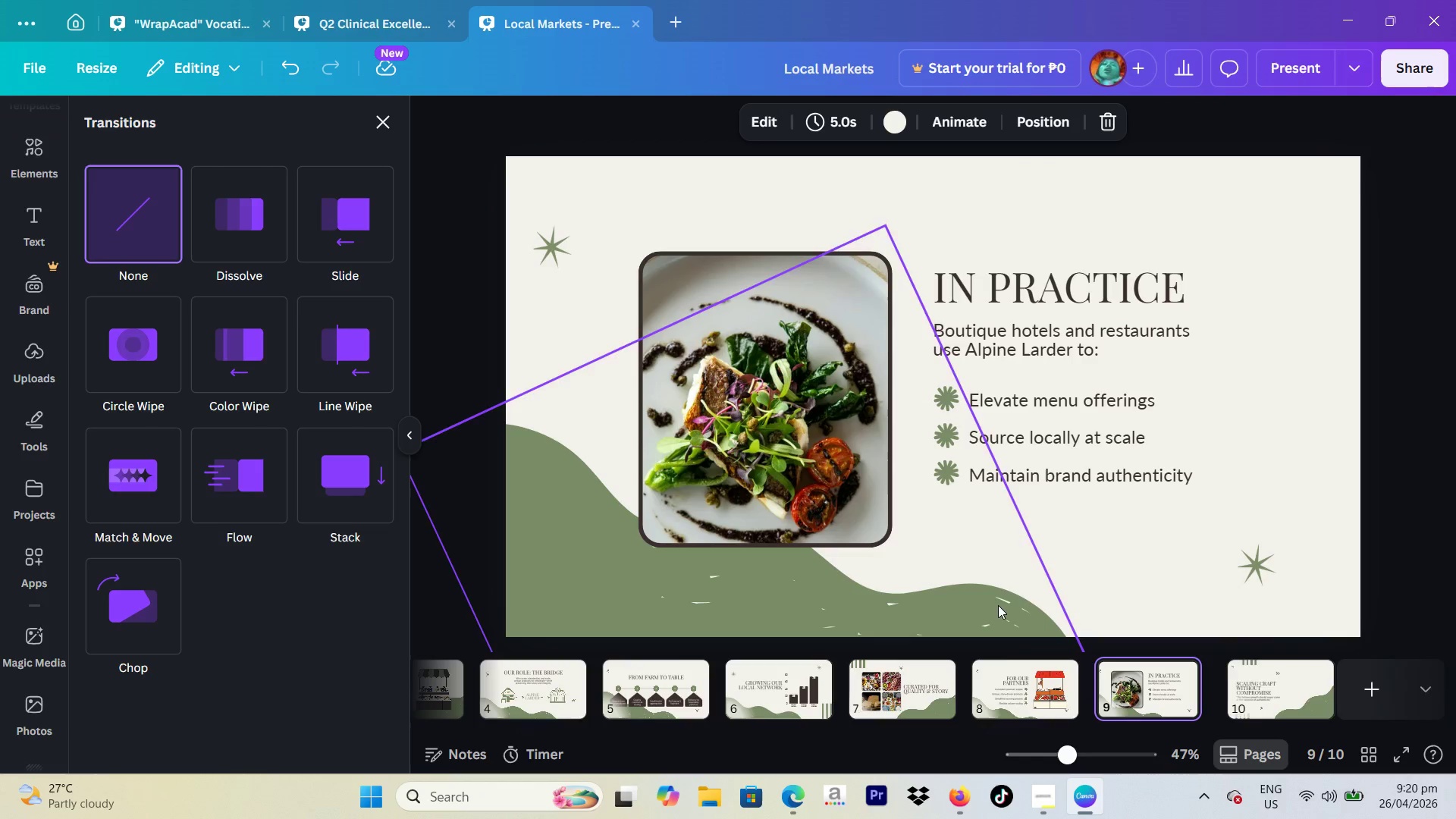 
left_click([1018, 670])
 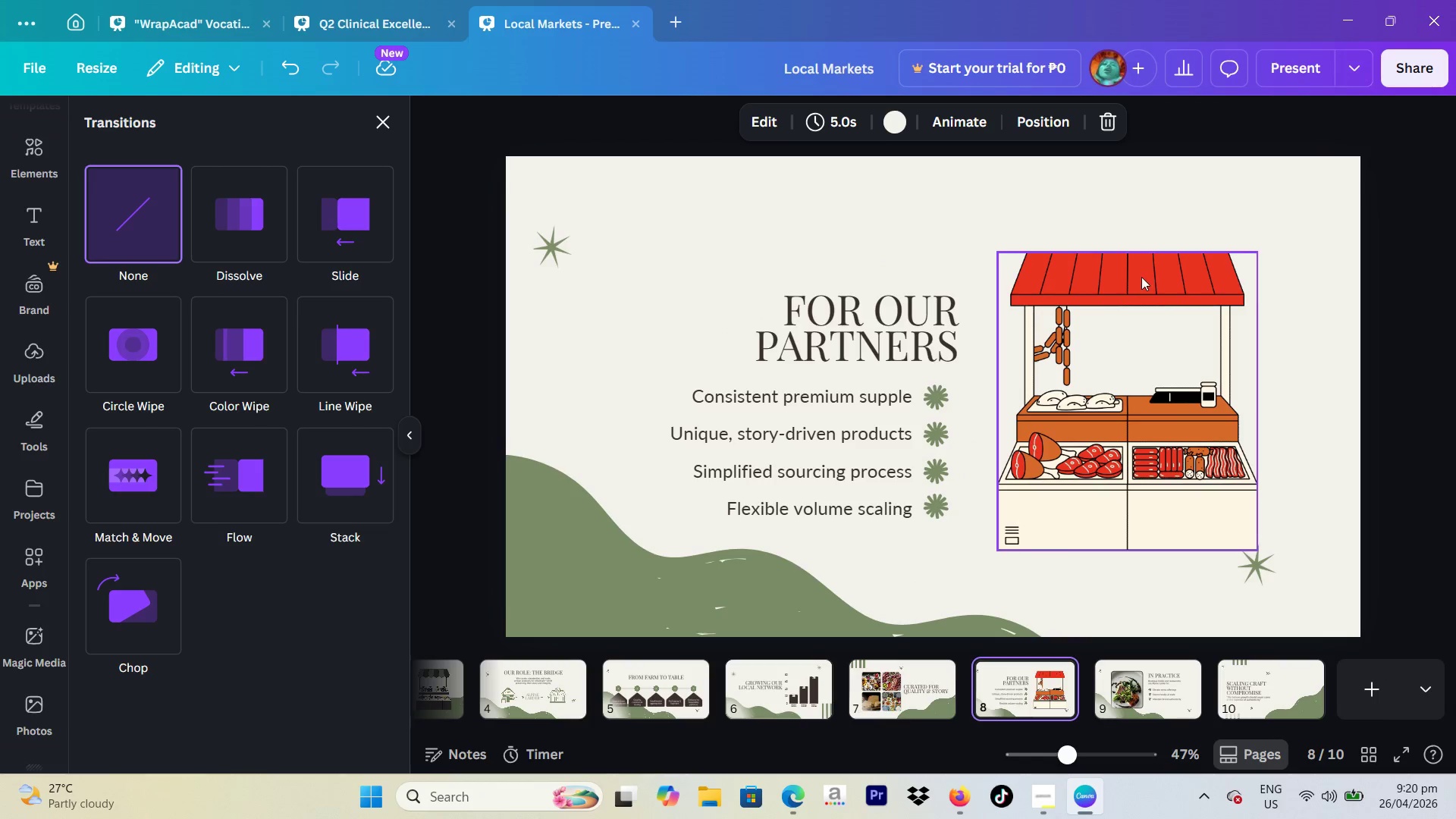 
left_click([1141, 277])
 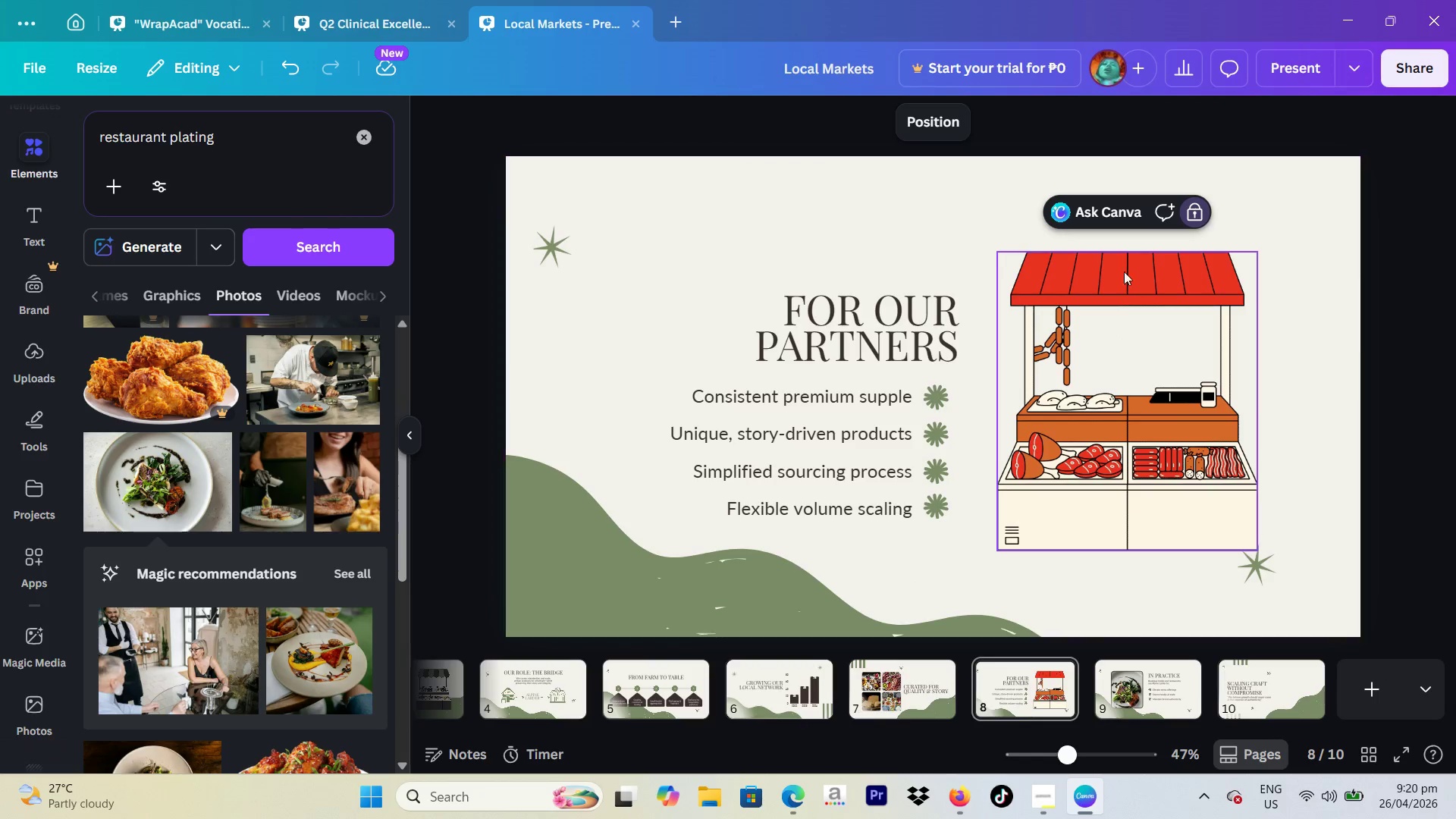 
left_click([1197, 219])
 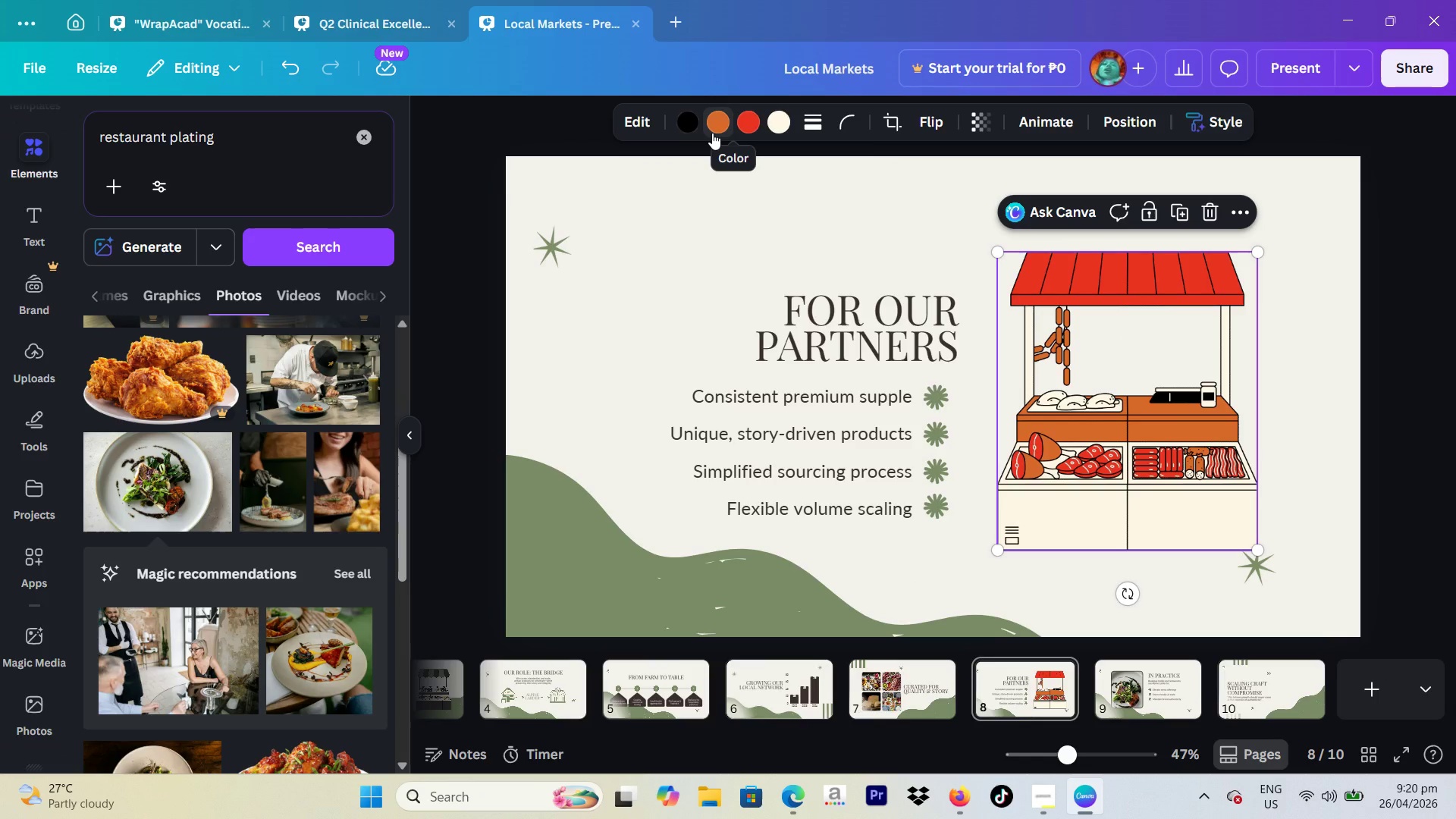 
left_click([712, 133])
 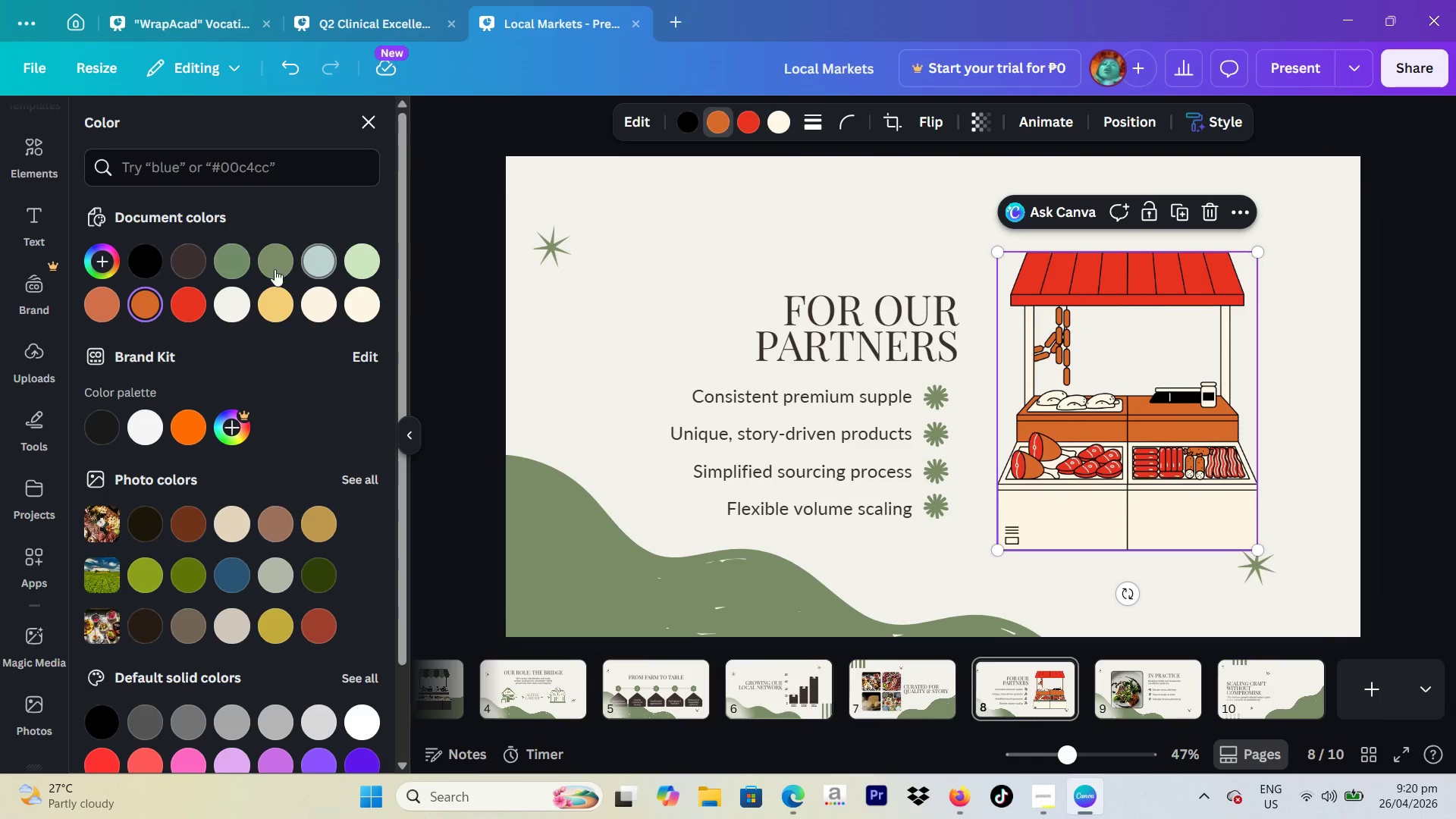 
left_click([274, 269])
 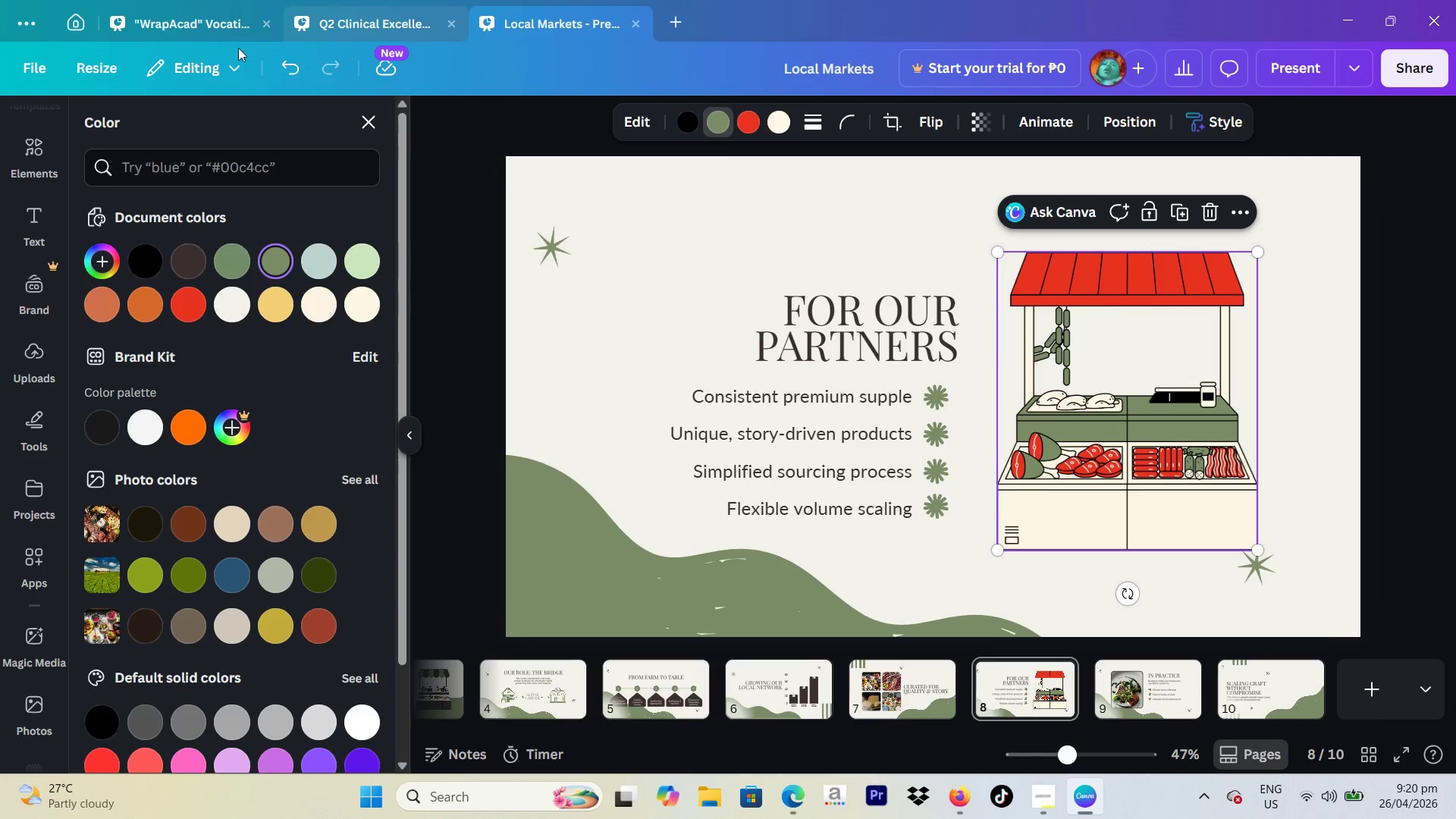 
left_click([281, 71])
 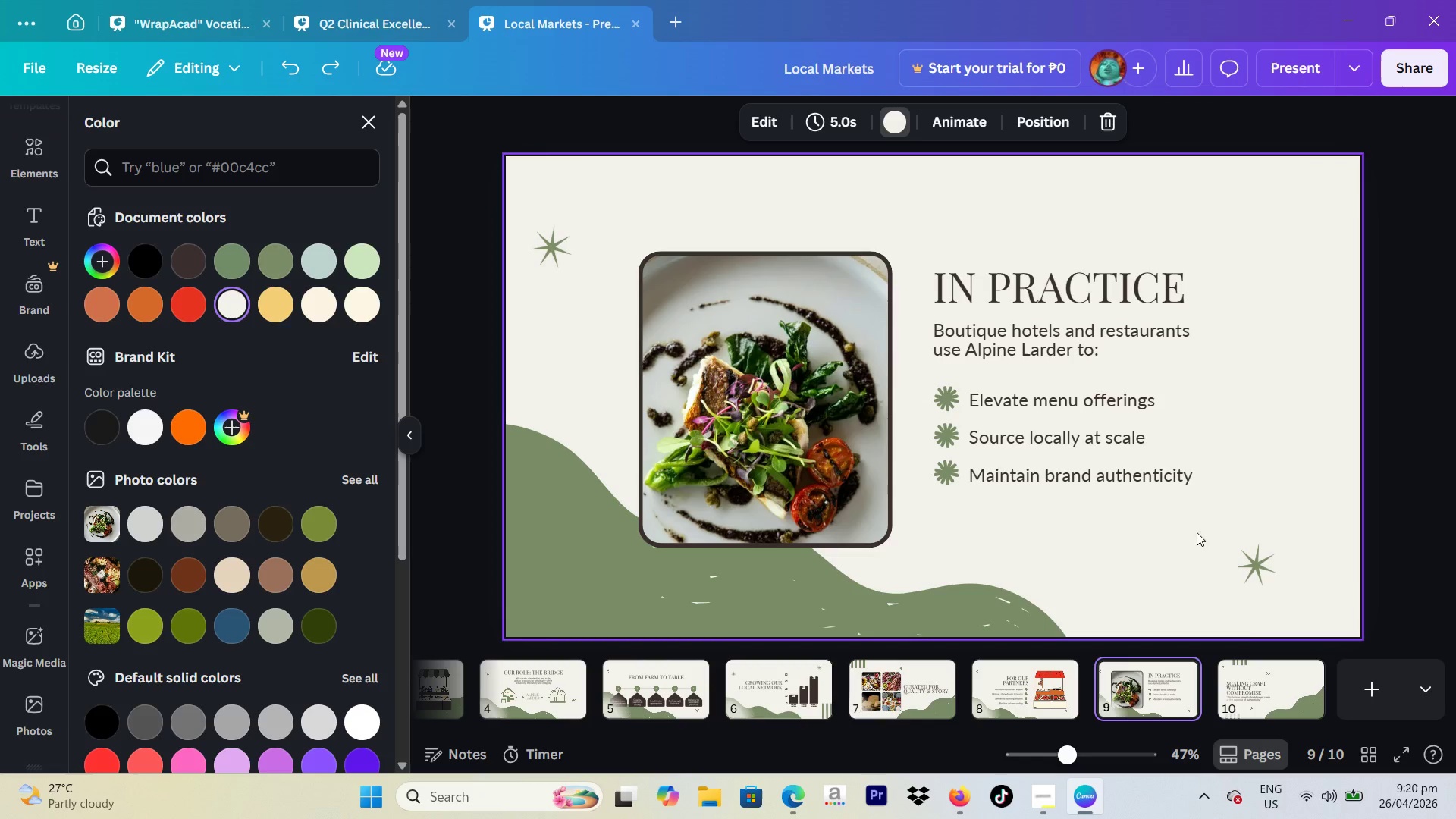 
left_click([1254, 689])
 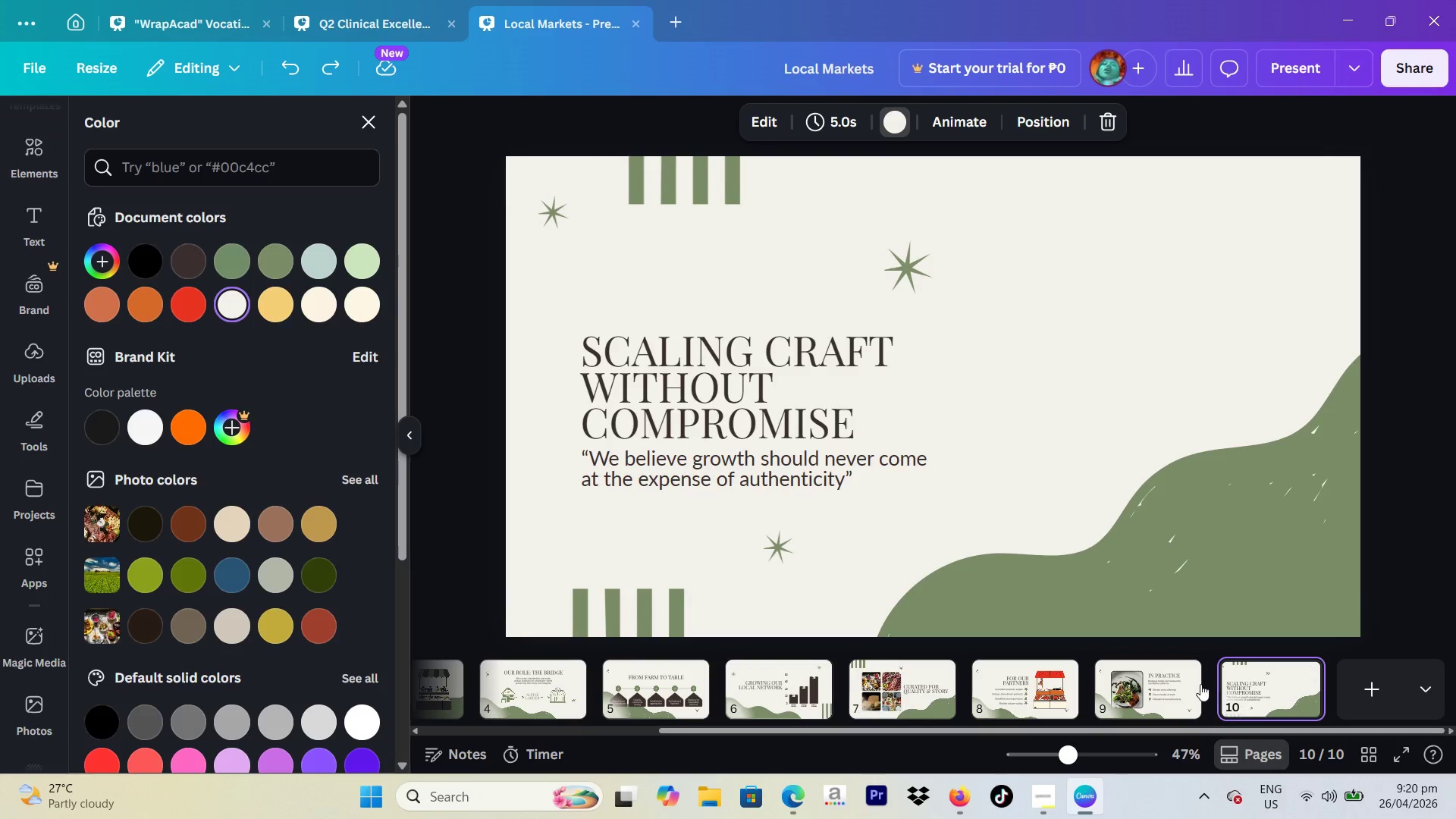 
left_click([1200, 685])
 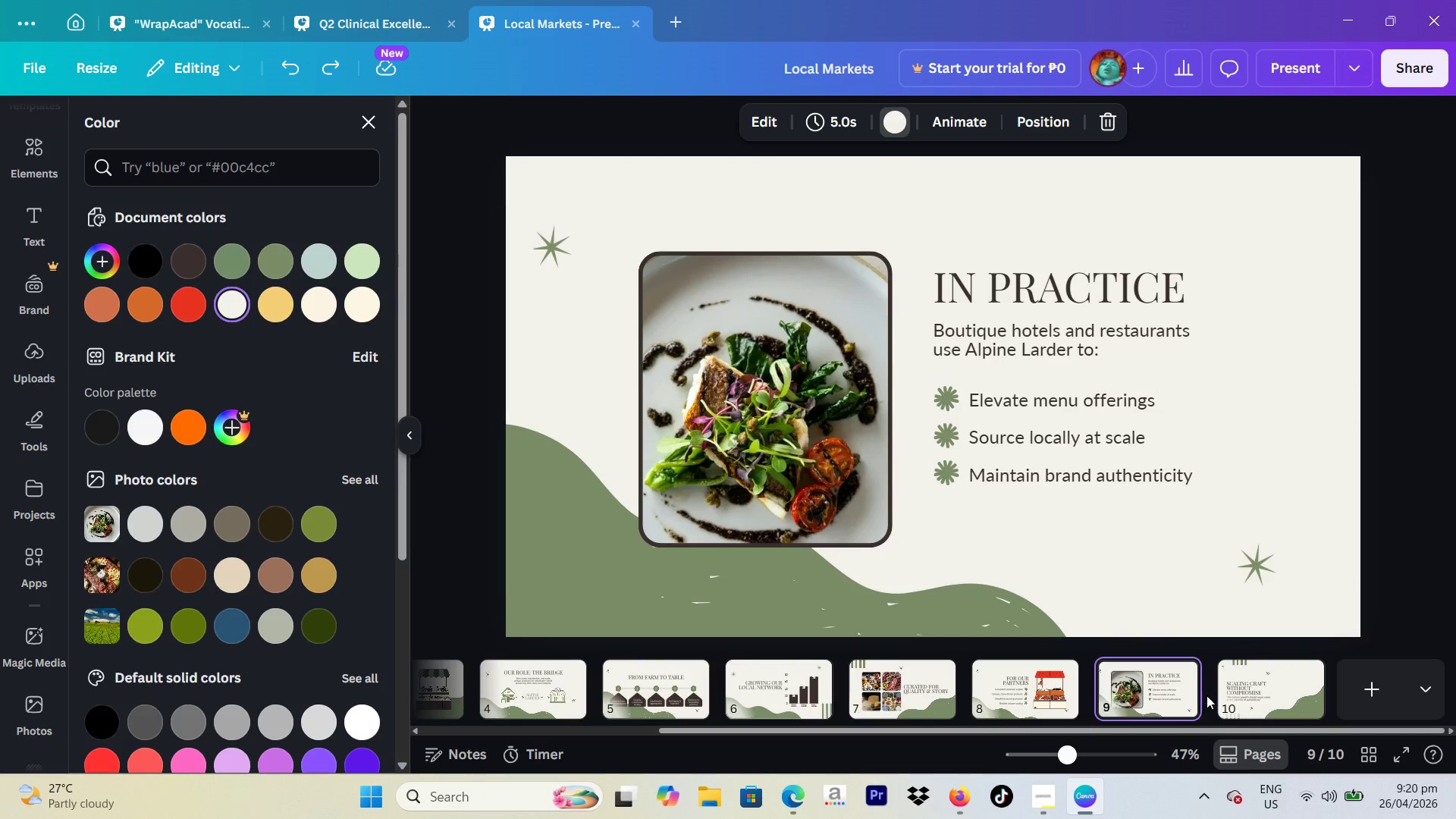 
left_click([1207, 695])
 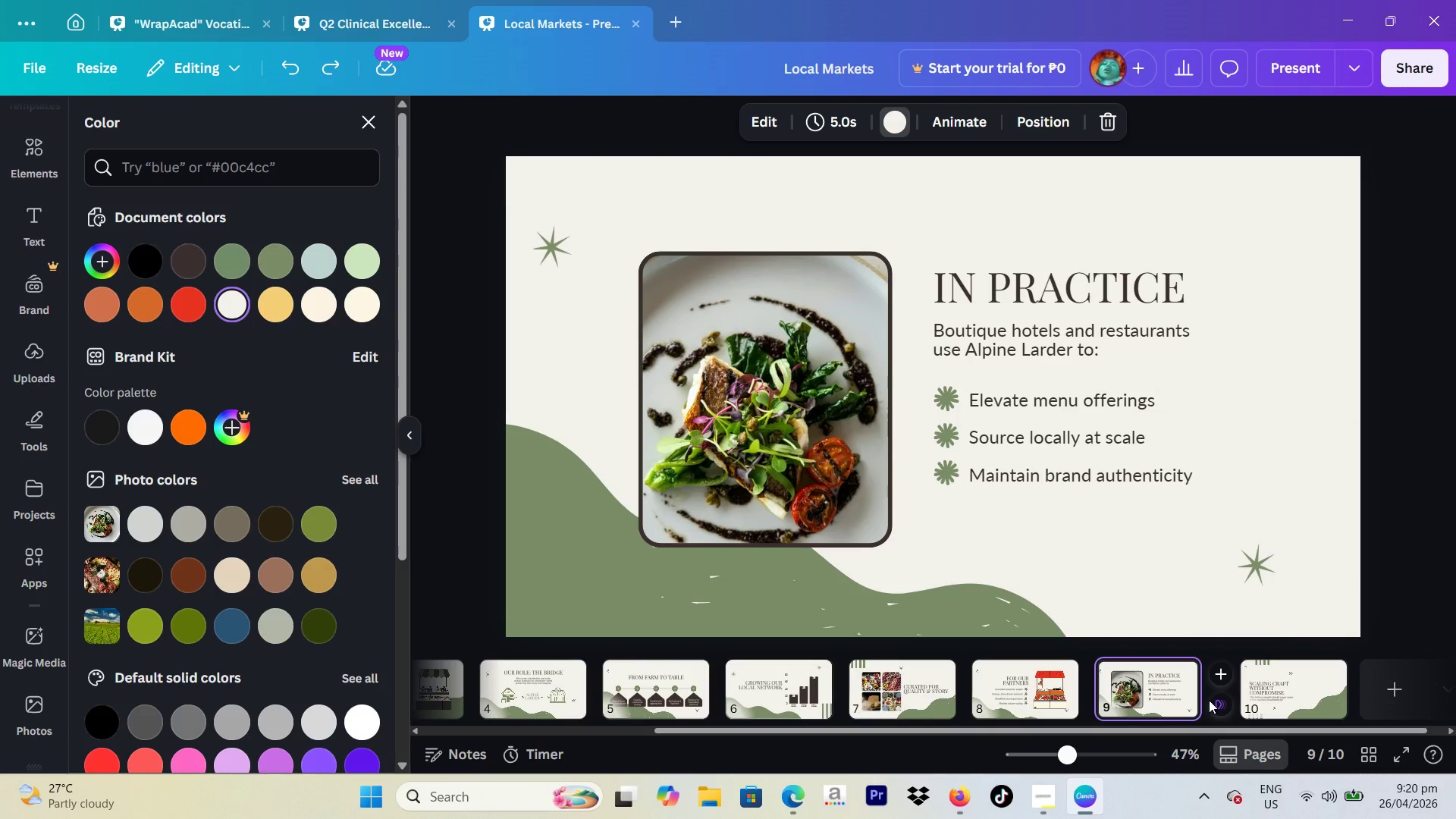 
left_click([1219, 703])
 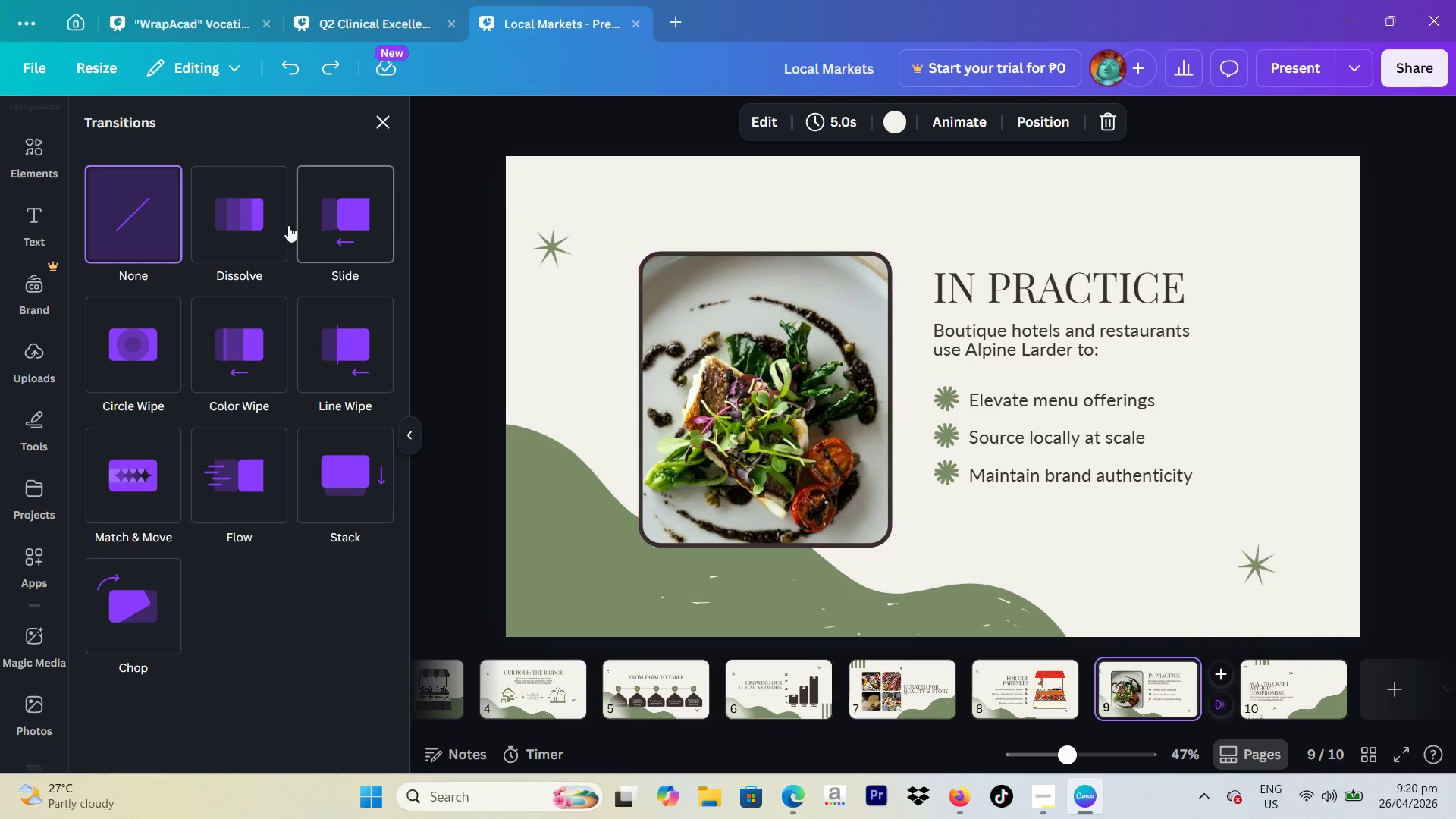 
left_click([240, 225])
 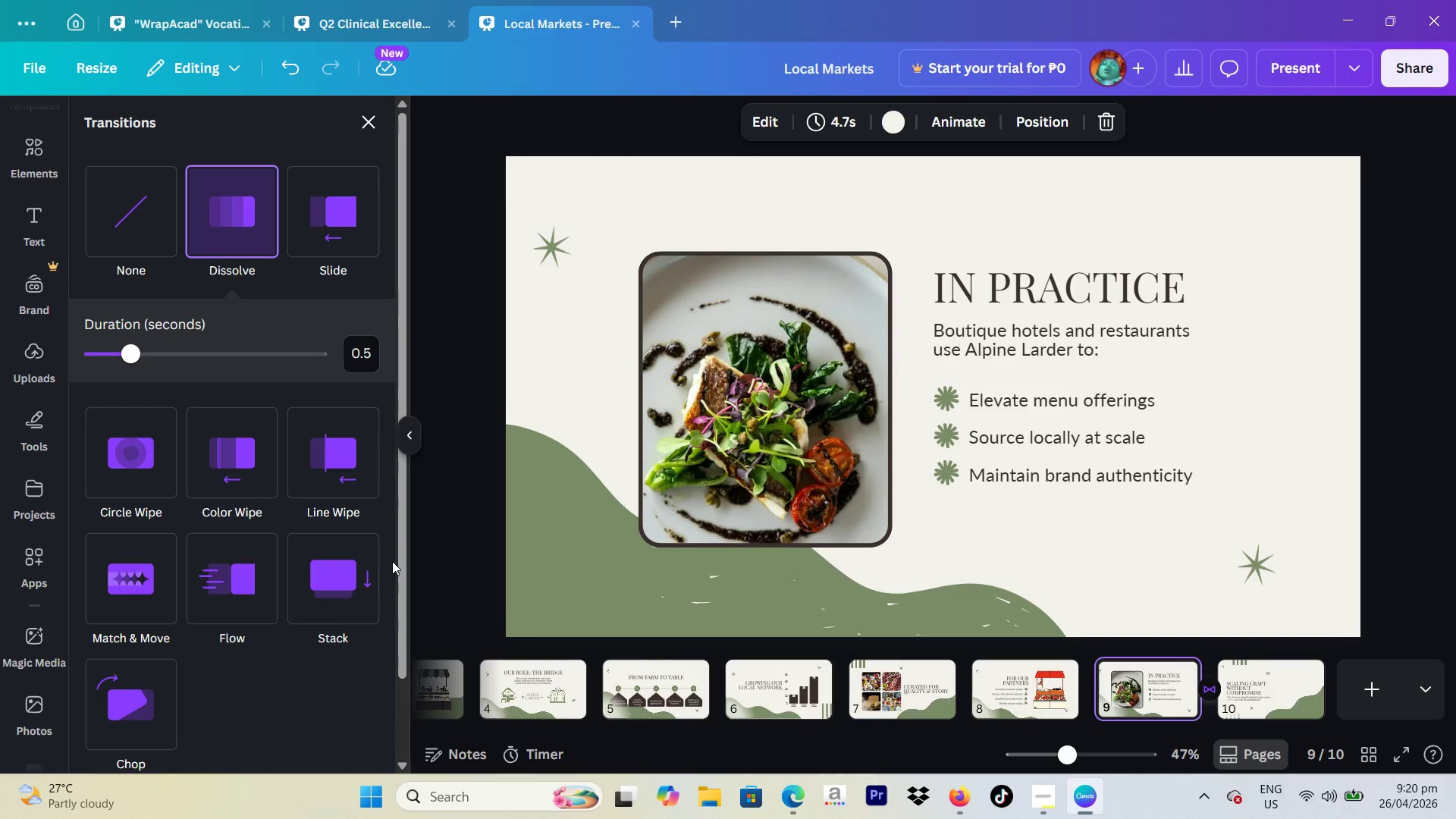 
scroll: coordinate [293, 582], scroll_direction: down, amount: 4.0
 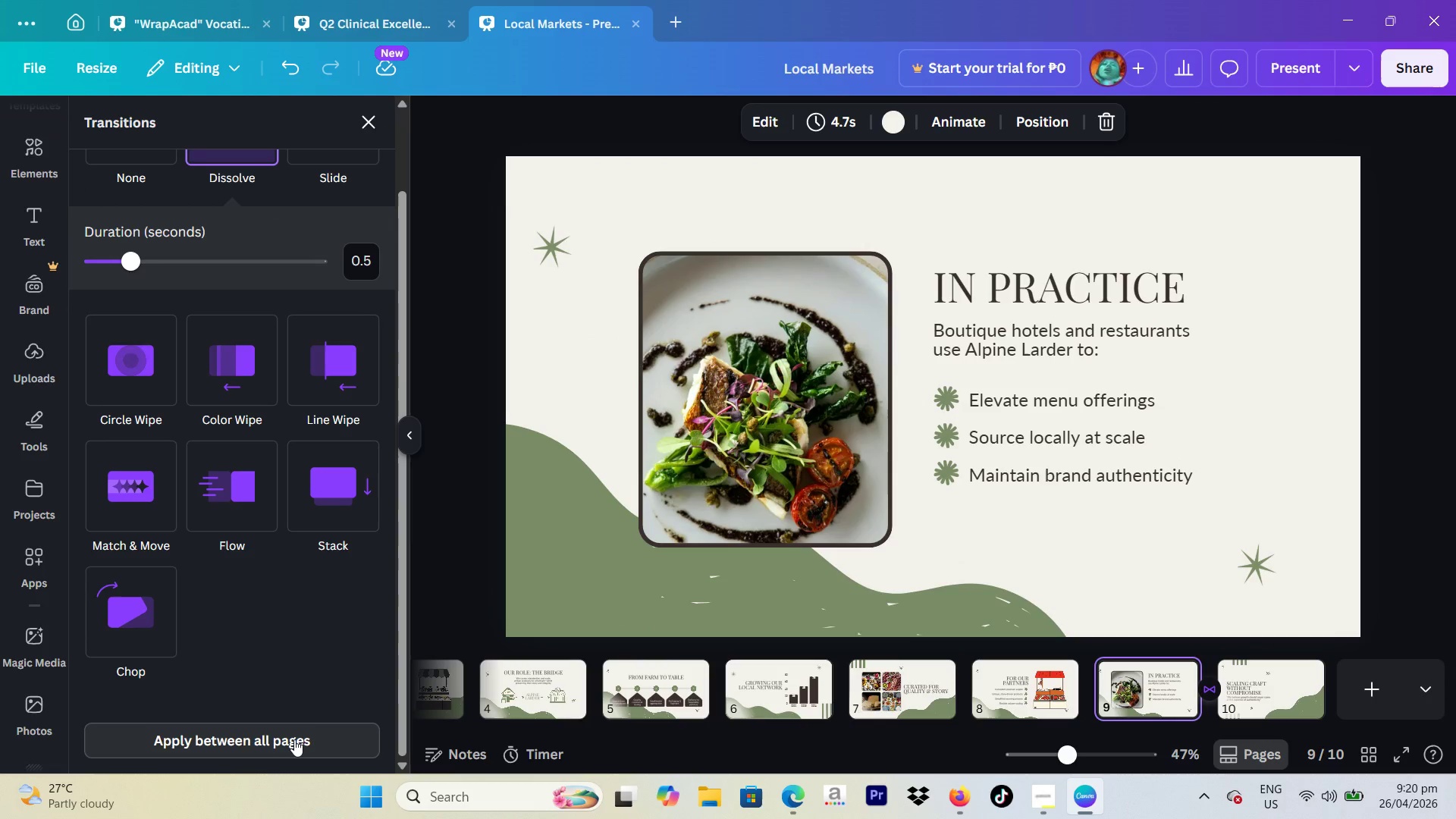 
left_click([294, 739])
 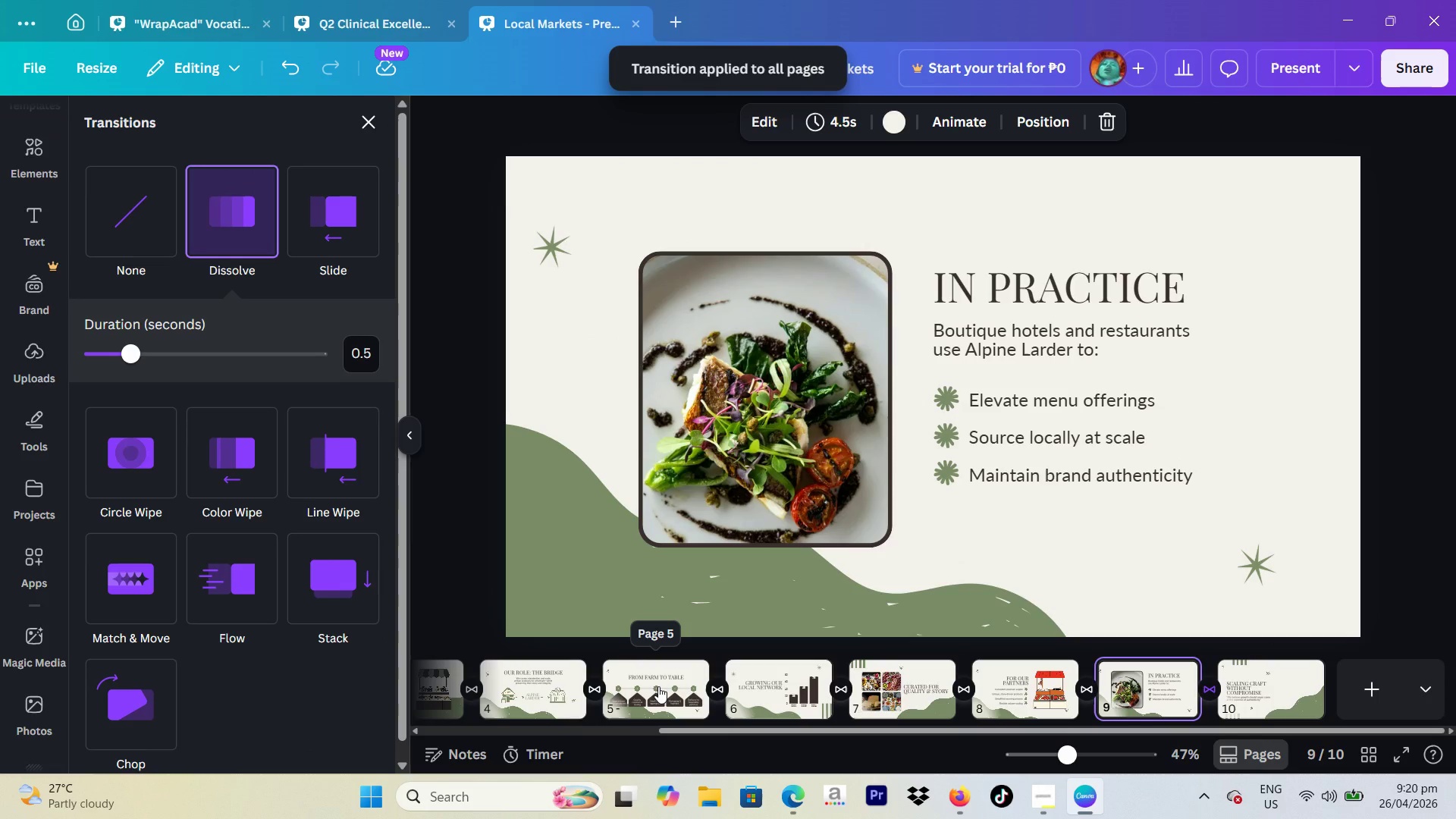 
scroll: coordinate [658, 686], scroll_direction: up, amount: 8.0
 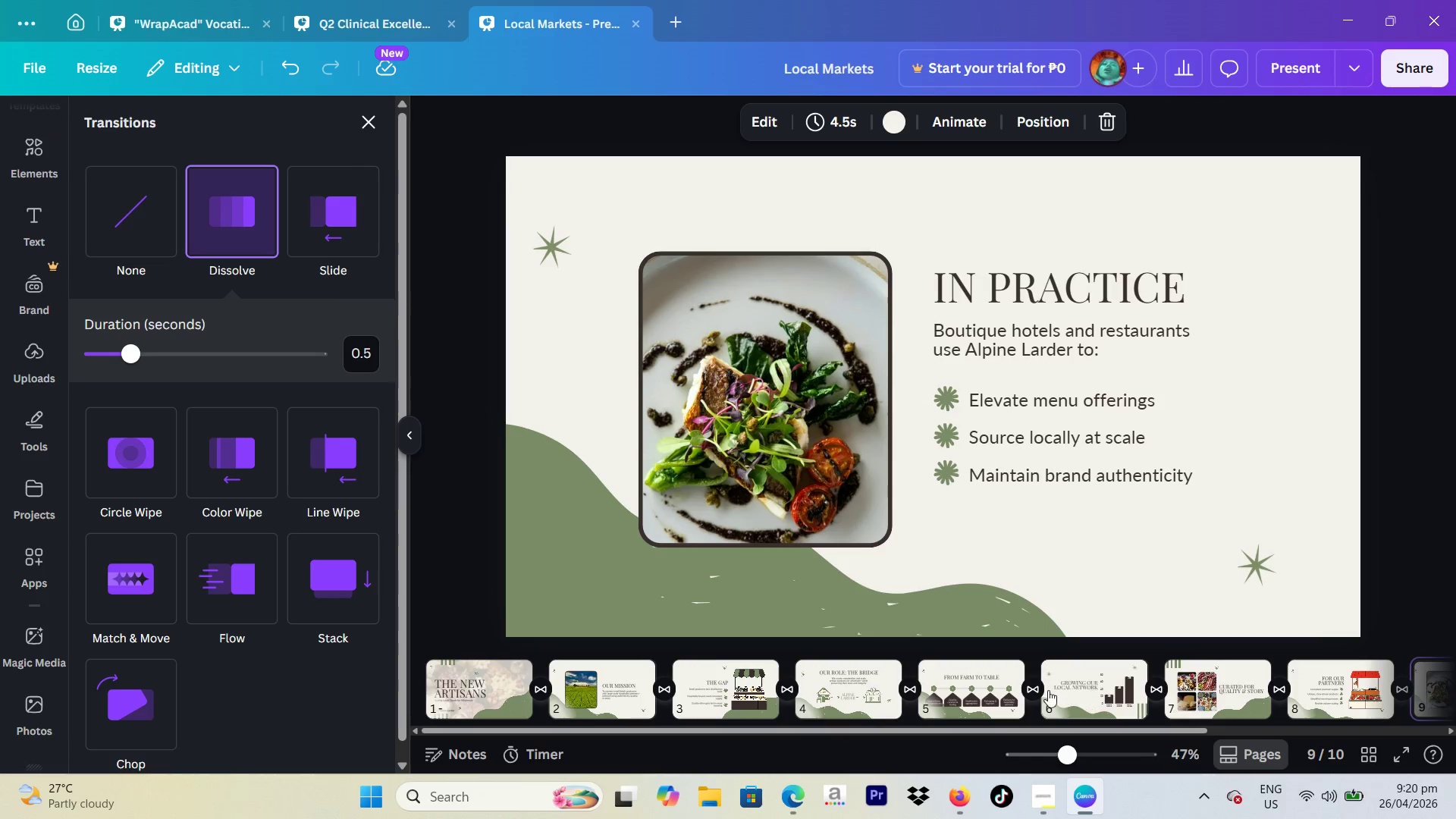 
wait(6.18)
 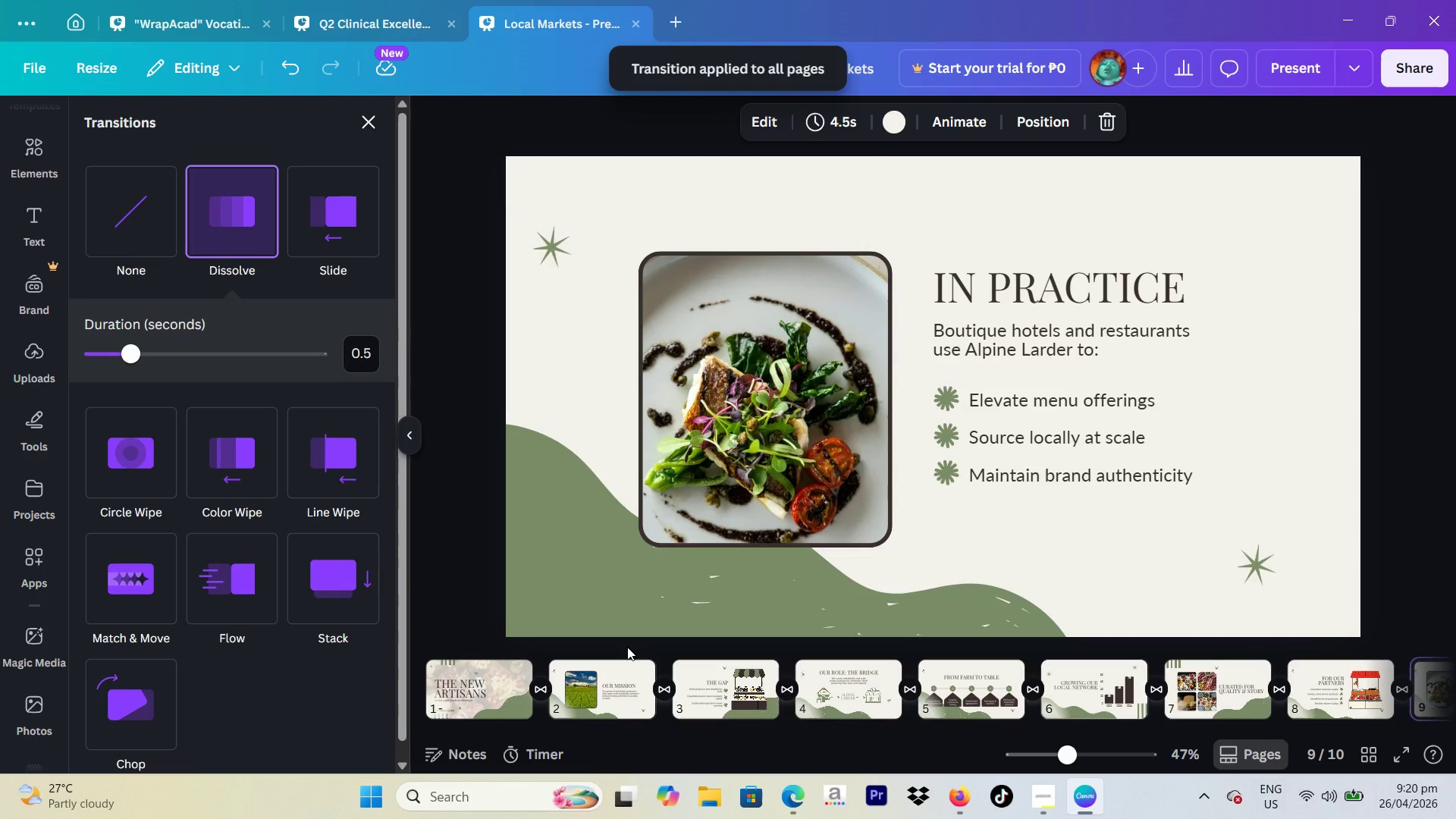 
left_click([1030, 688])
 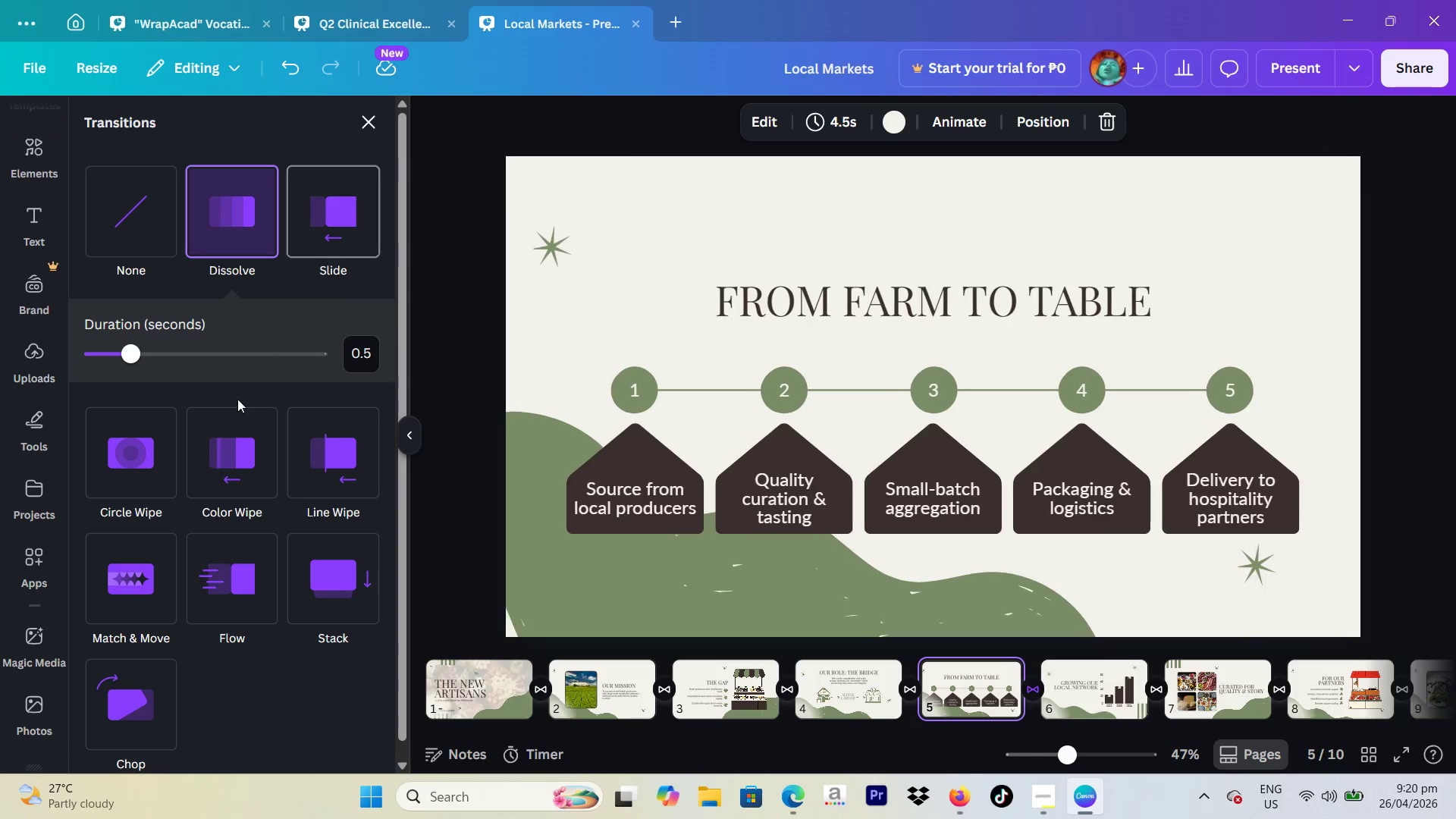 
scroll: coordinate [280, 554], scroll_direction: down, amount: 2.0
 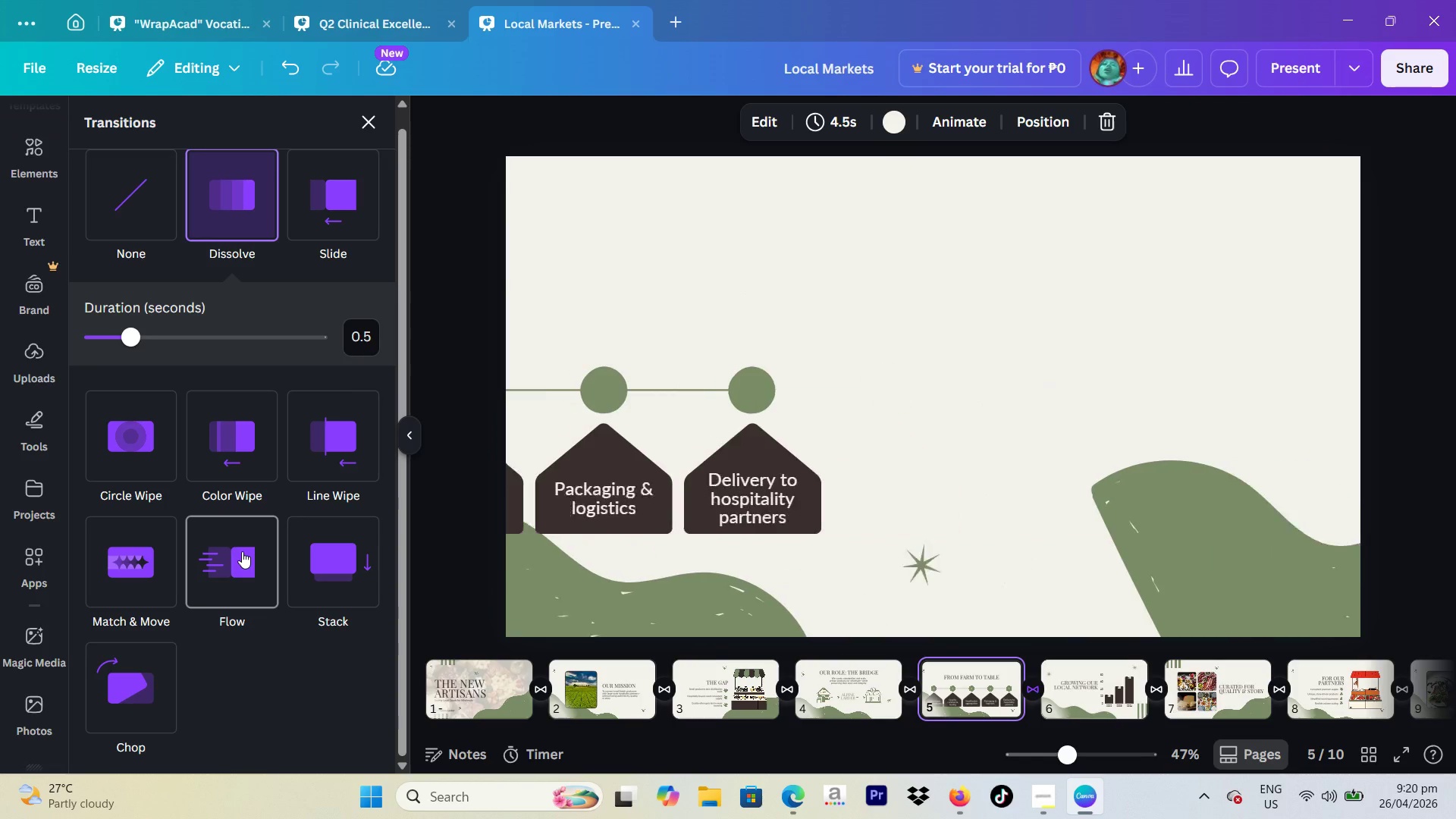 
left_click([242, 551])
 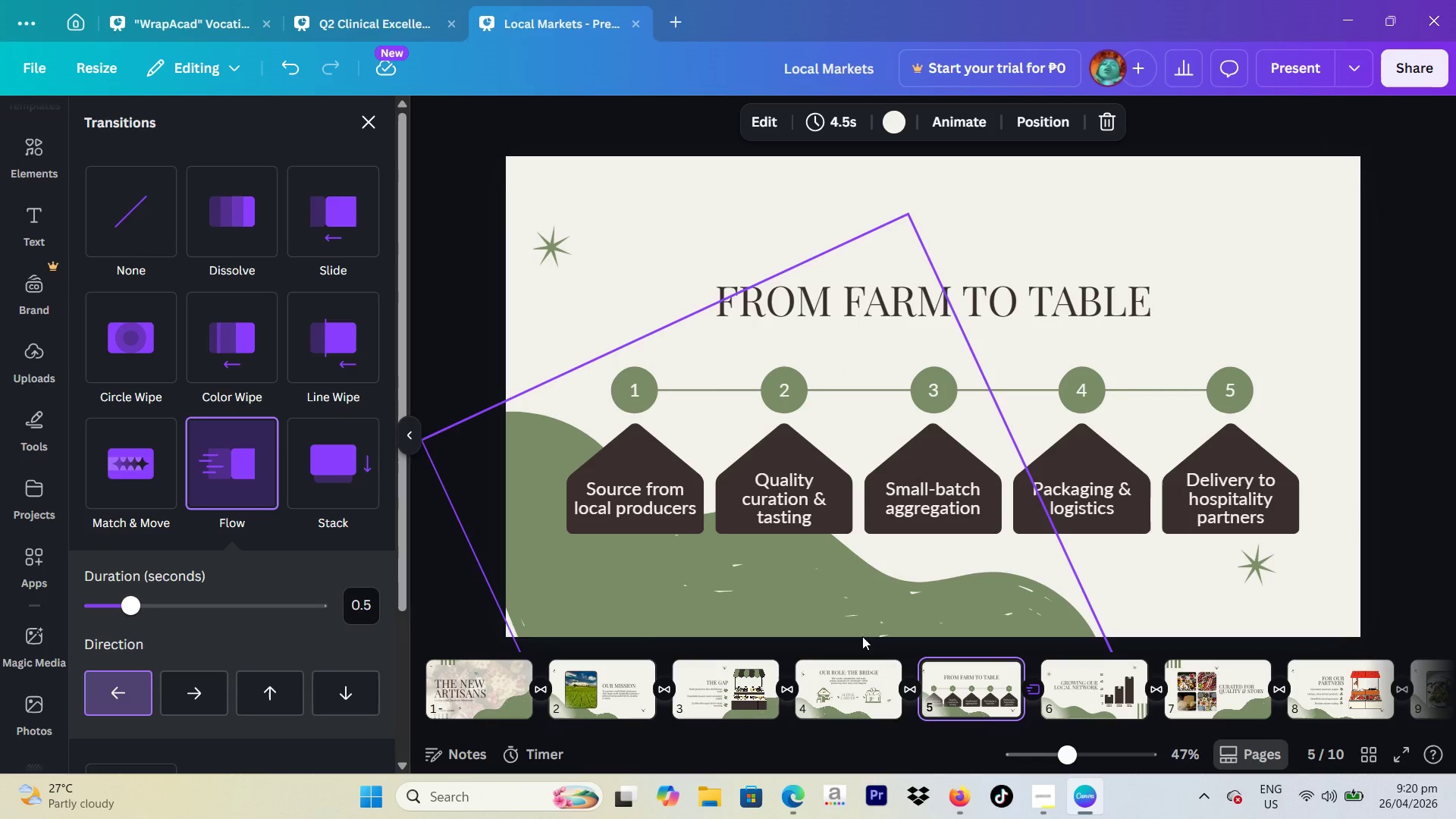 
scroll: coordinate [258, 545], scroll_direction: down, amount: 2.0
 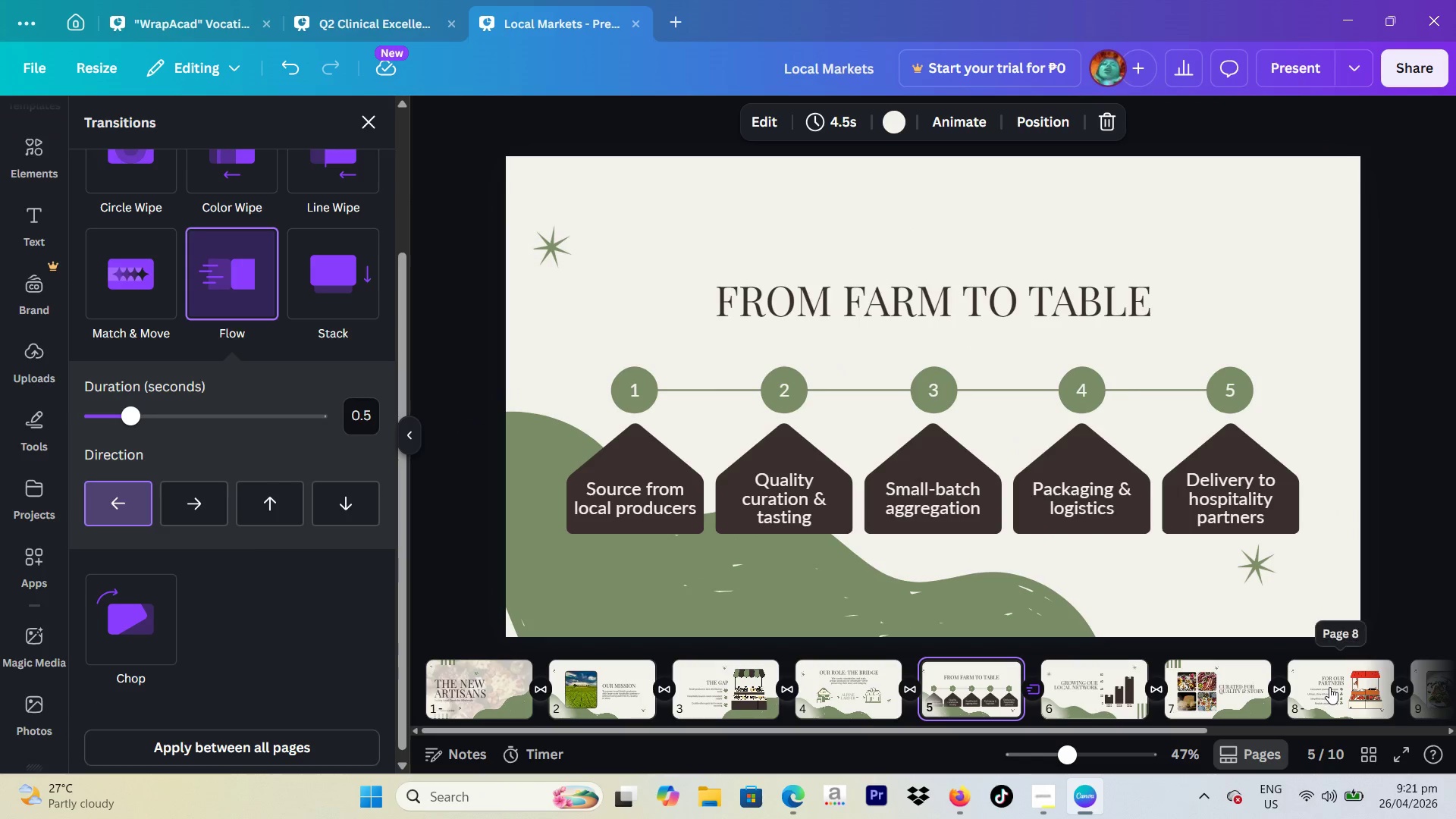 
left_click([1156, 688])
 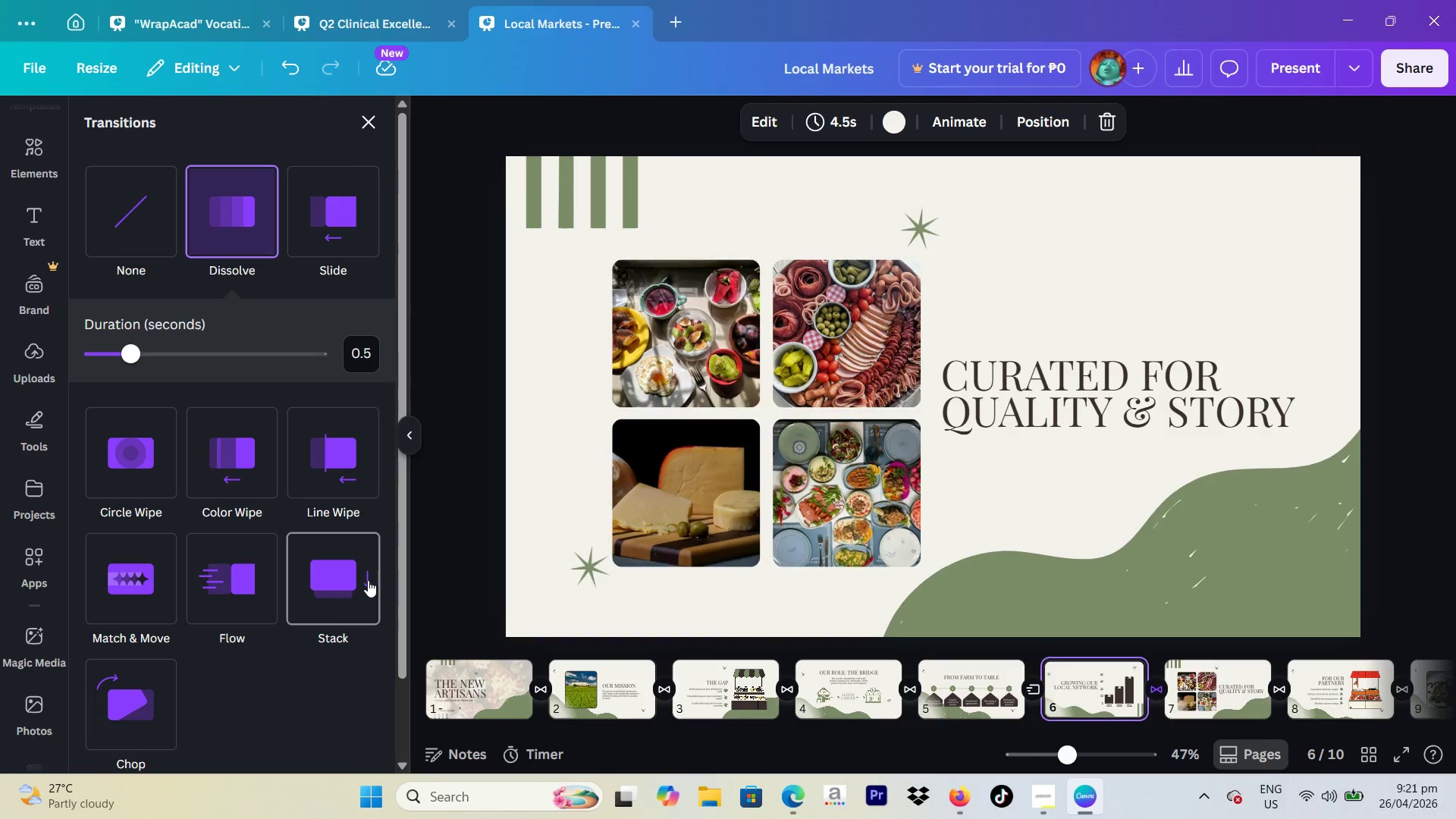 
wait(5.88)
 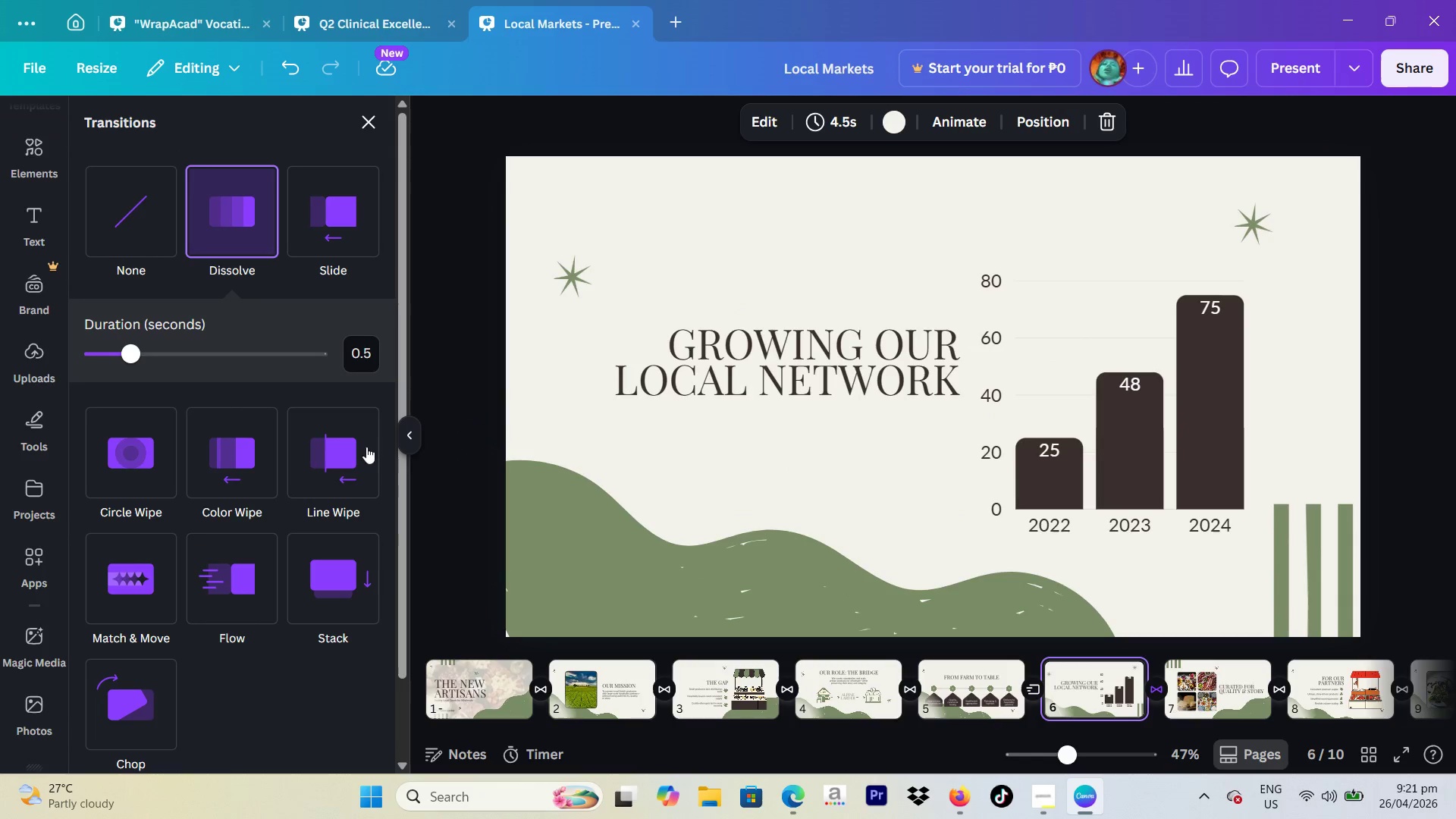 
left_click([362, 579])
 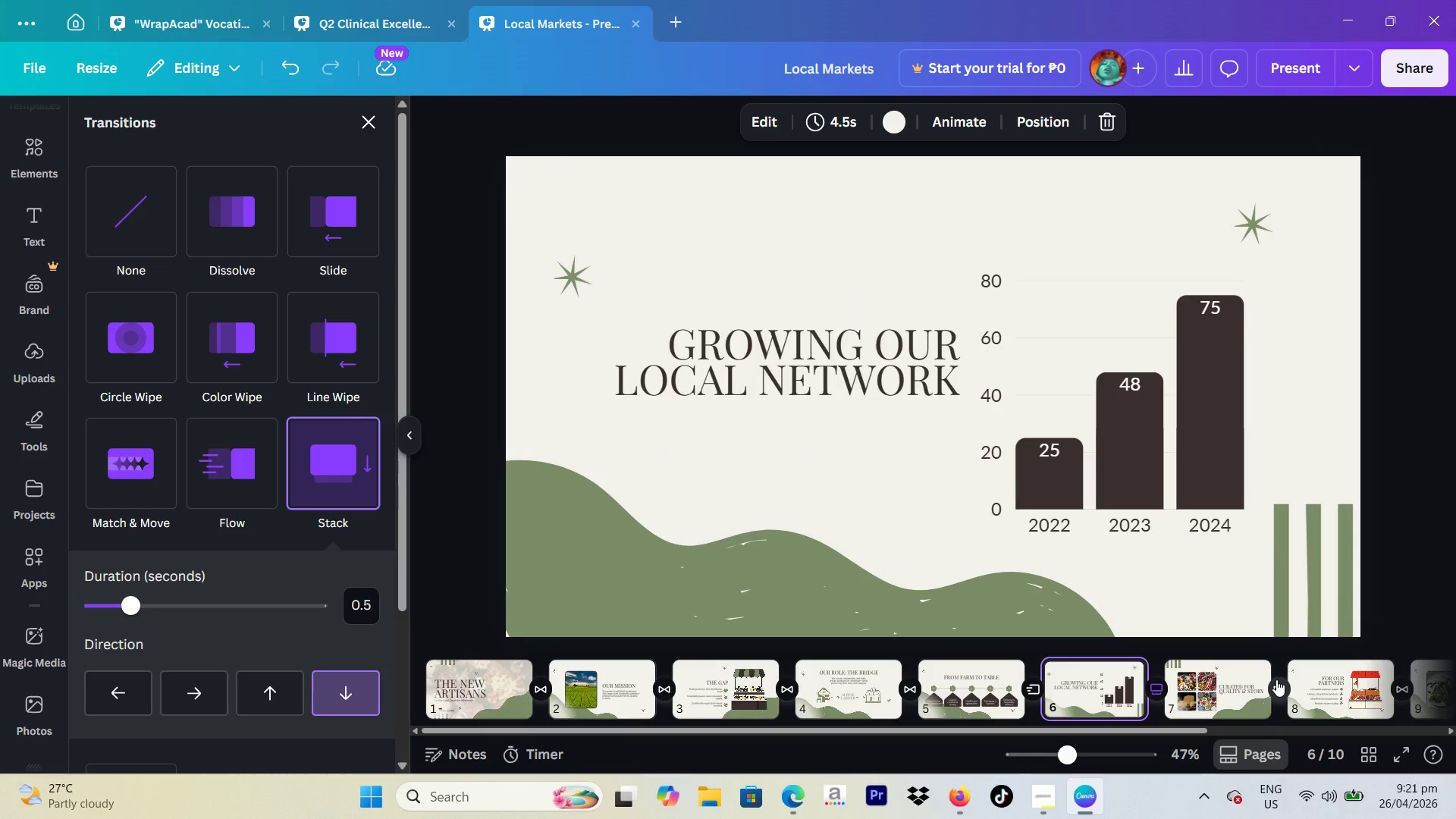 
left_click([1276, 679])
 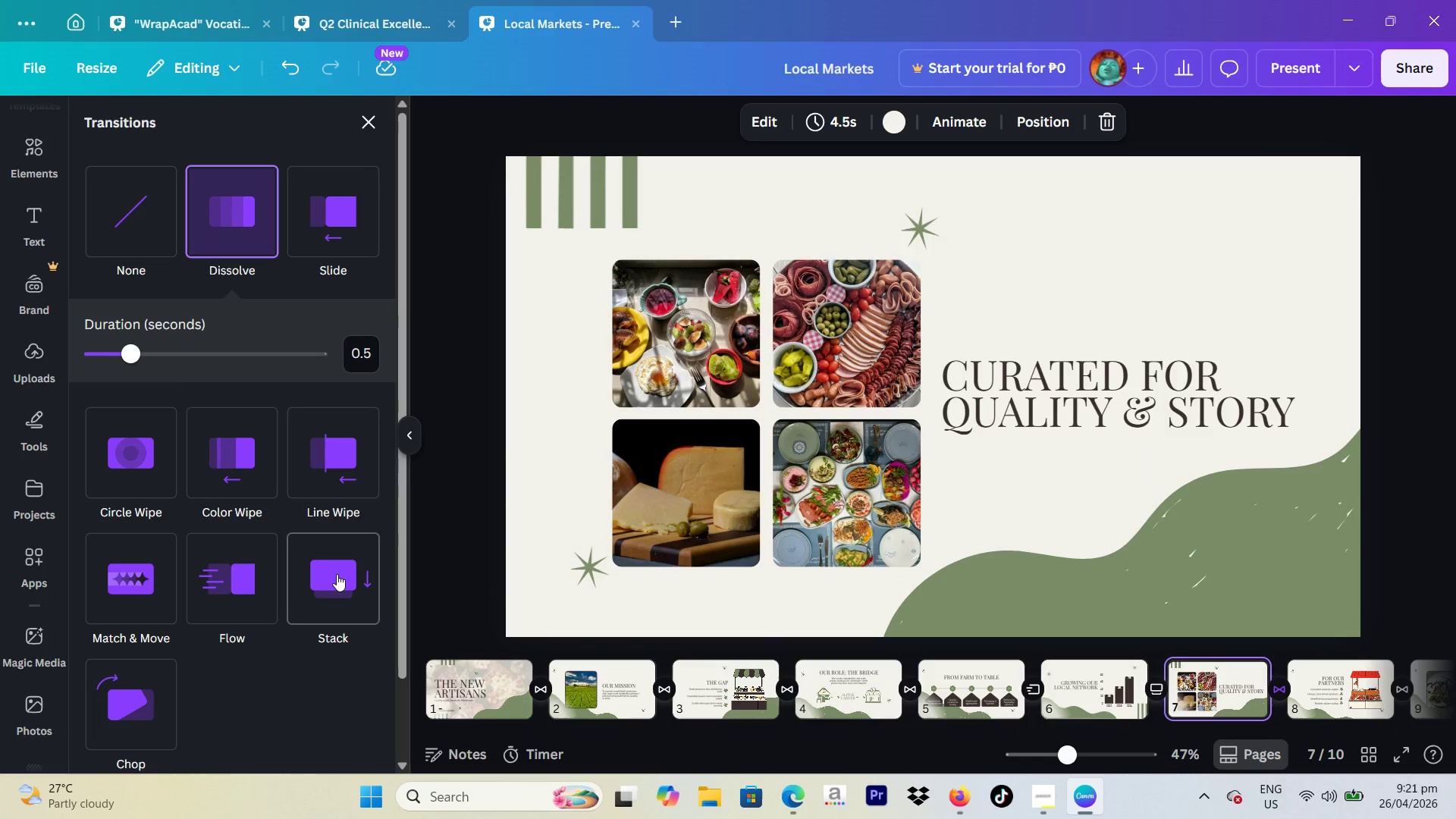 
left_click([332, 574])
 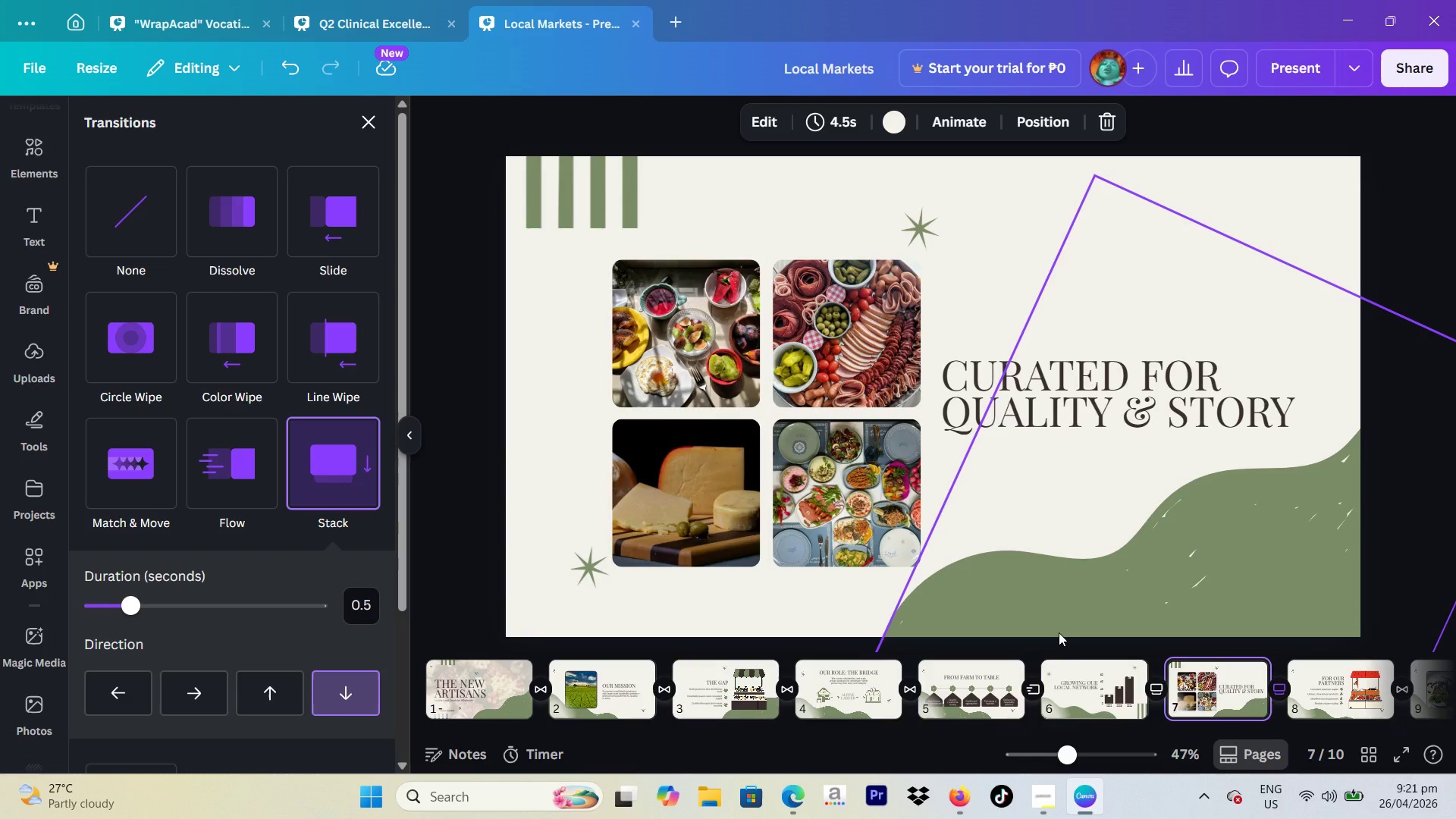 
scroll: coordinate [1059, 632], scroll_direction: none, amount: 0.0
 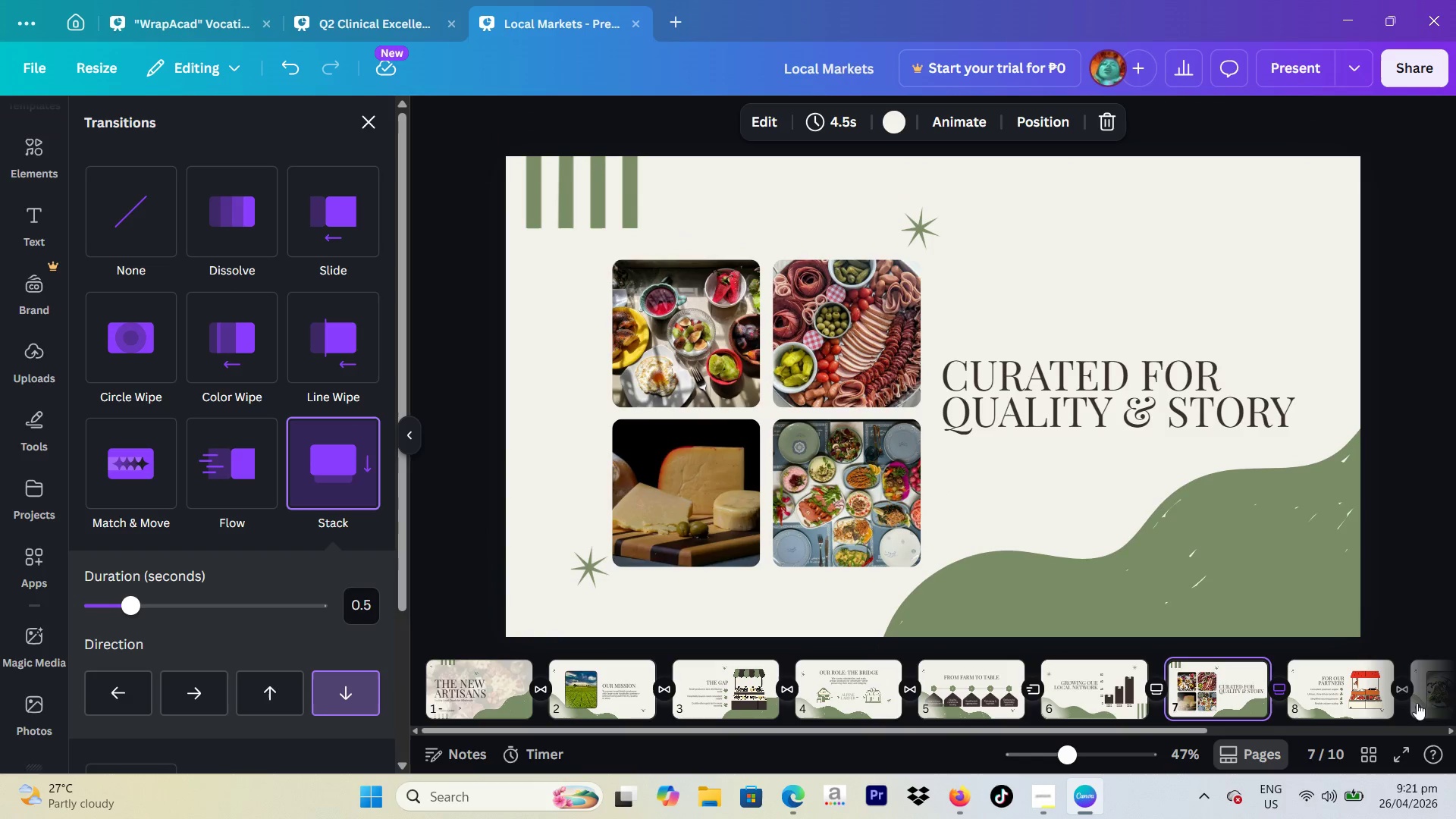 
left_click([1399, 693])
 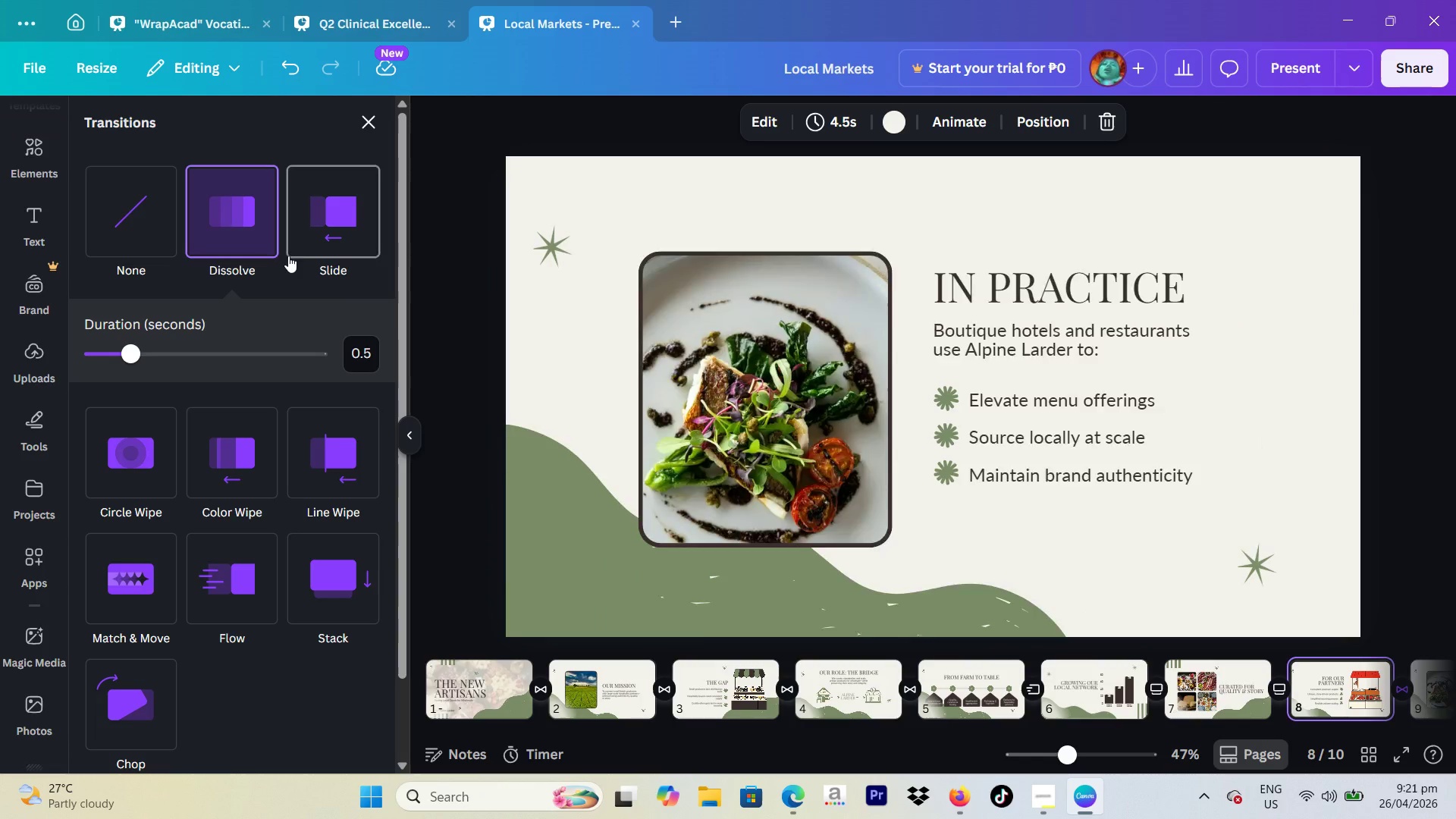 
scroll: coordinate [1353, 693], scroll_direction: down, amount: 3.0
 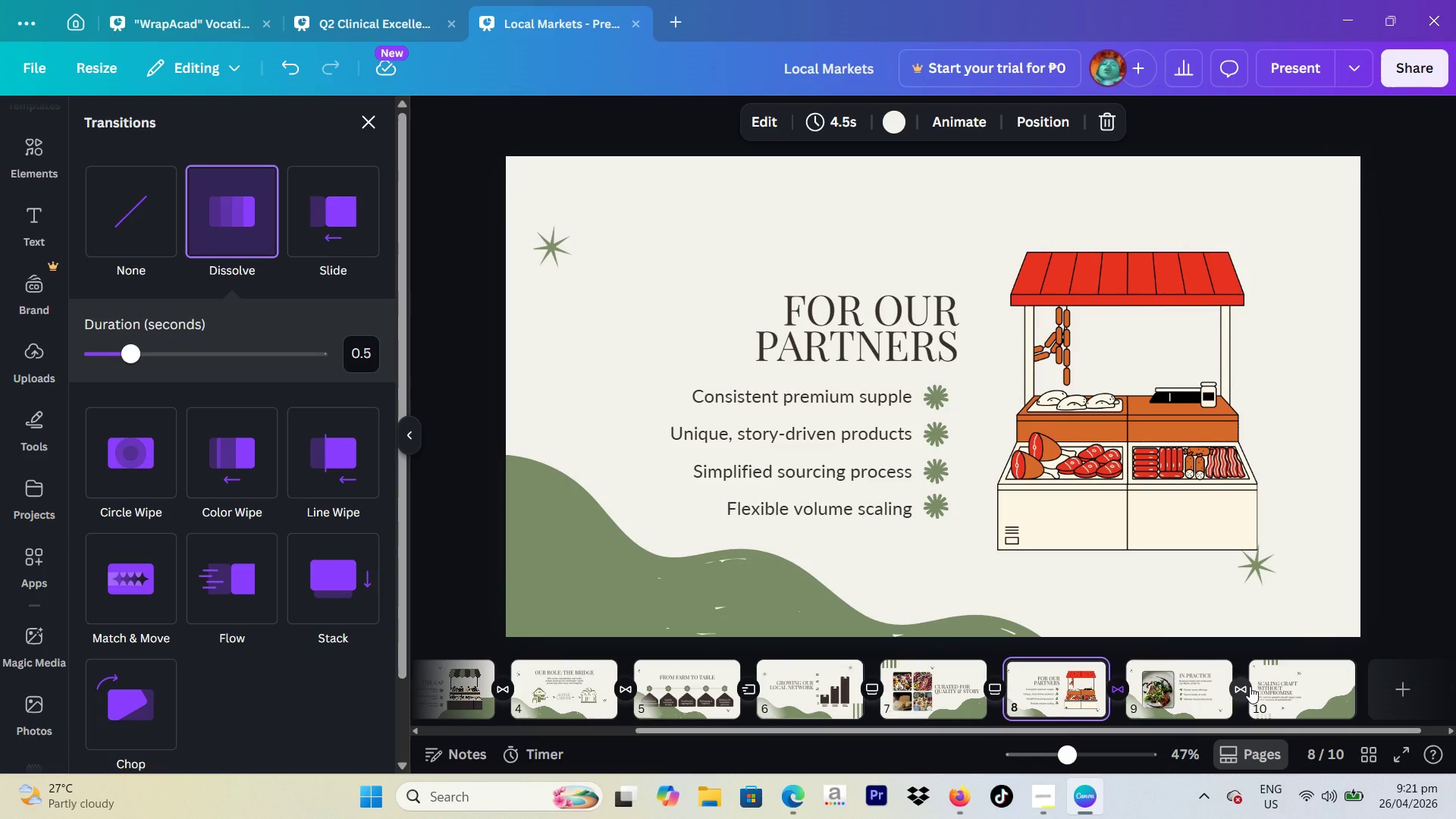 
left_click([1240, 686])
 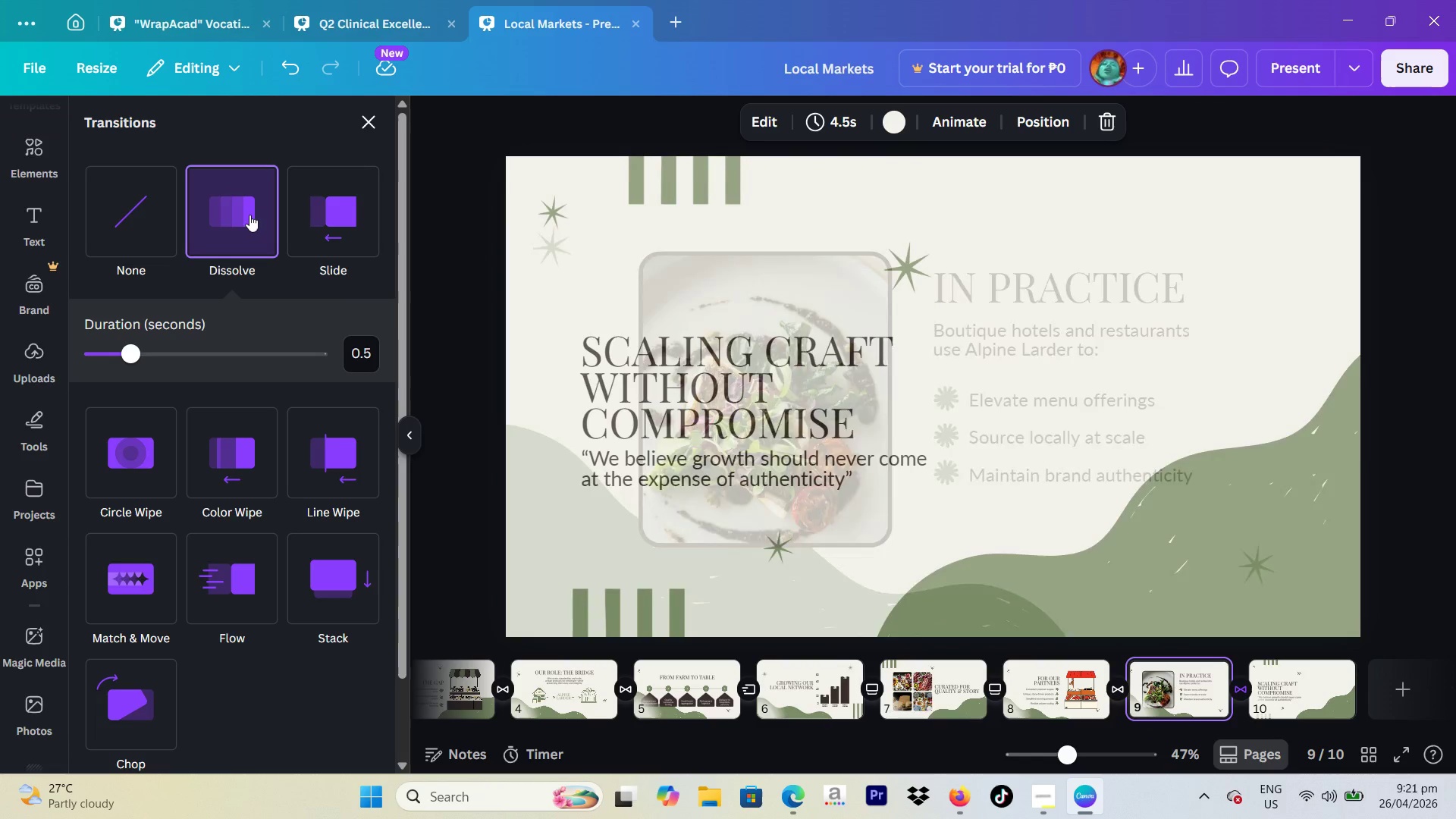 
left_click([249, 215])
 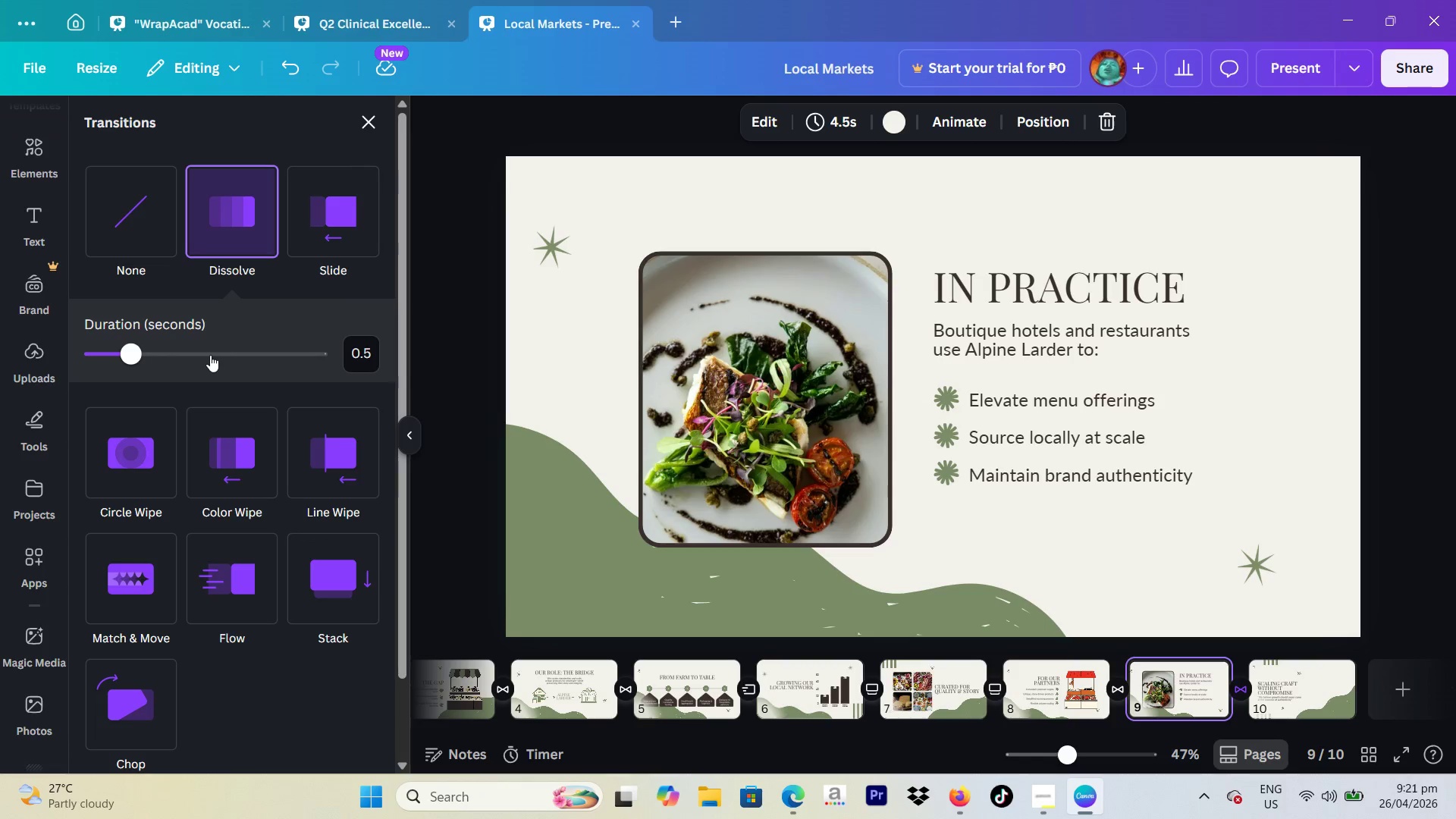 
left_click_drag(start_coordinate=[211, 355], to_coordinate=[221, 355])
 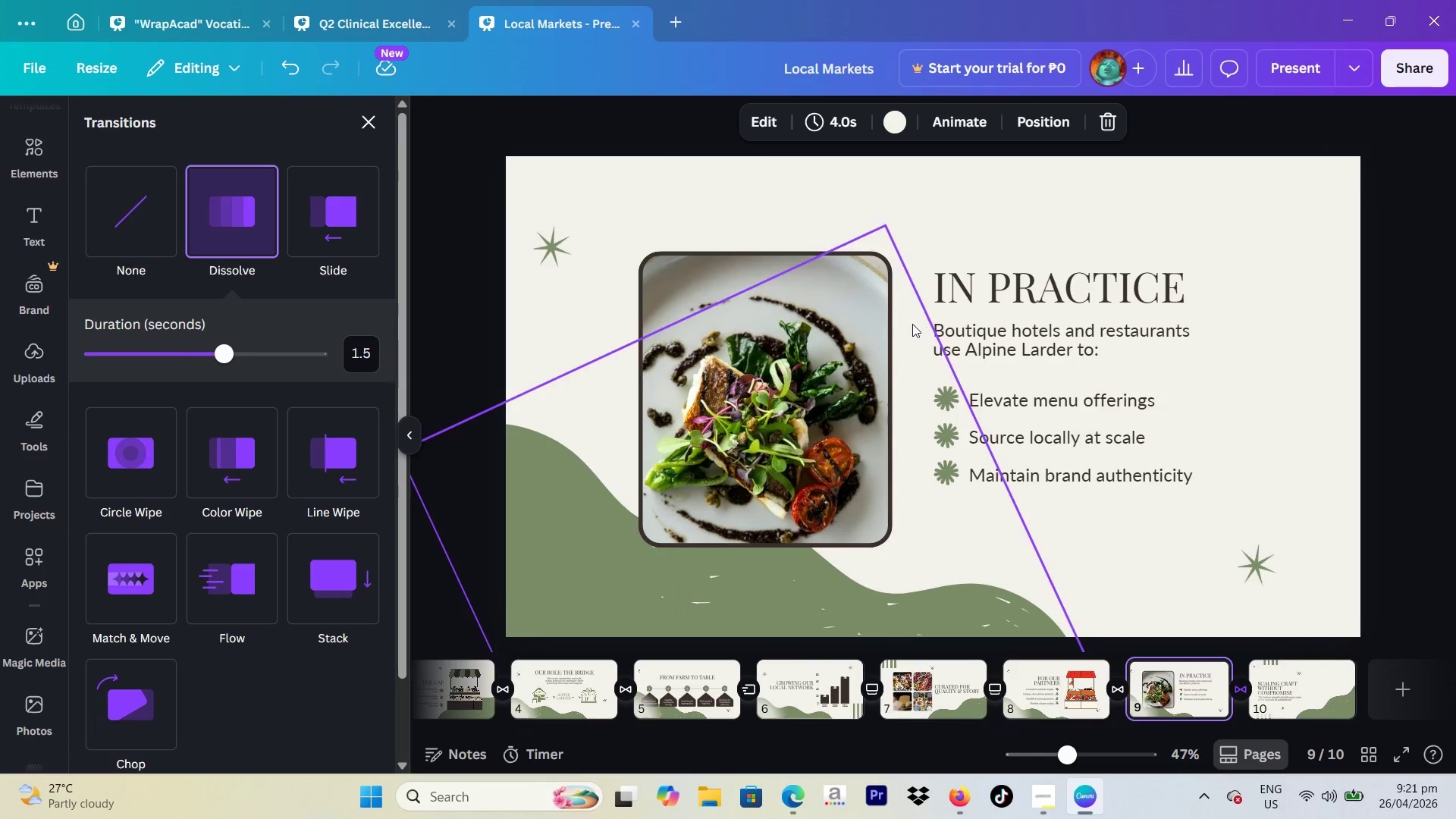 
left_click_drag(start_coordinate=[222, 353], to_coordinate=[180, 353])
 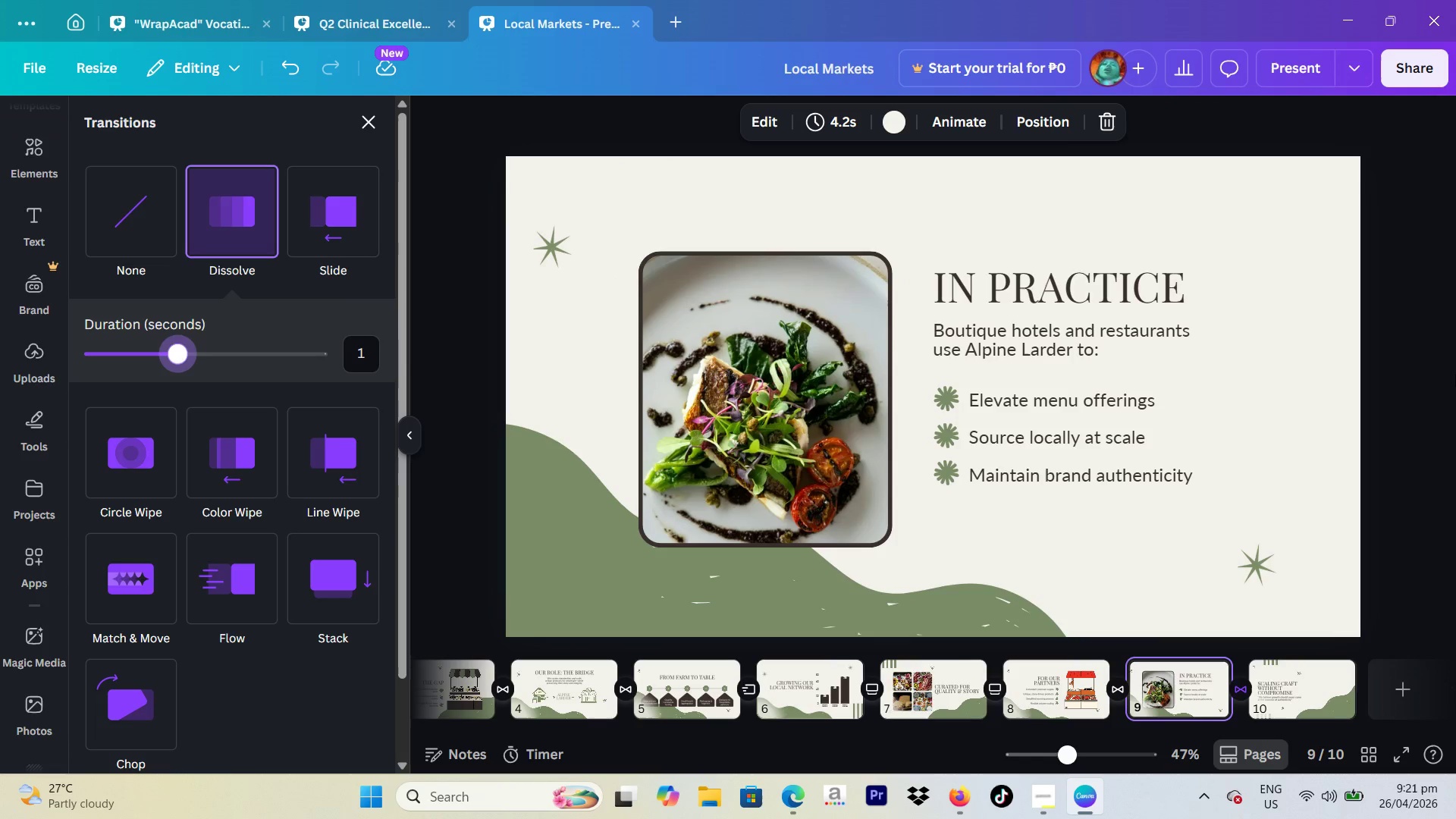 
left_click([1455, 373])
 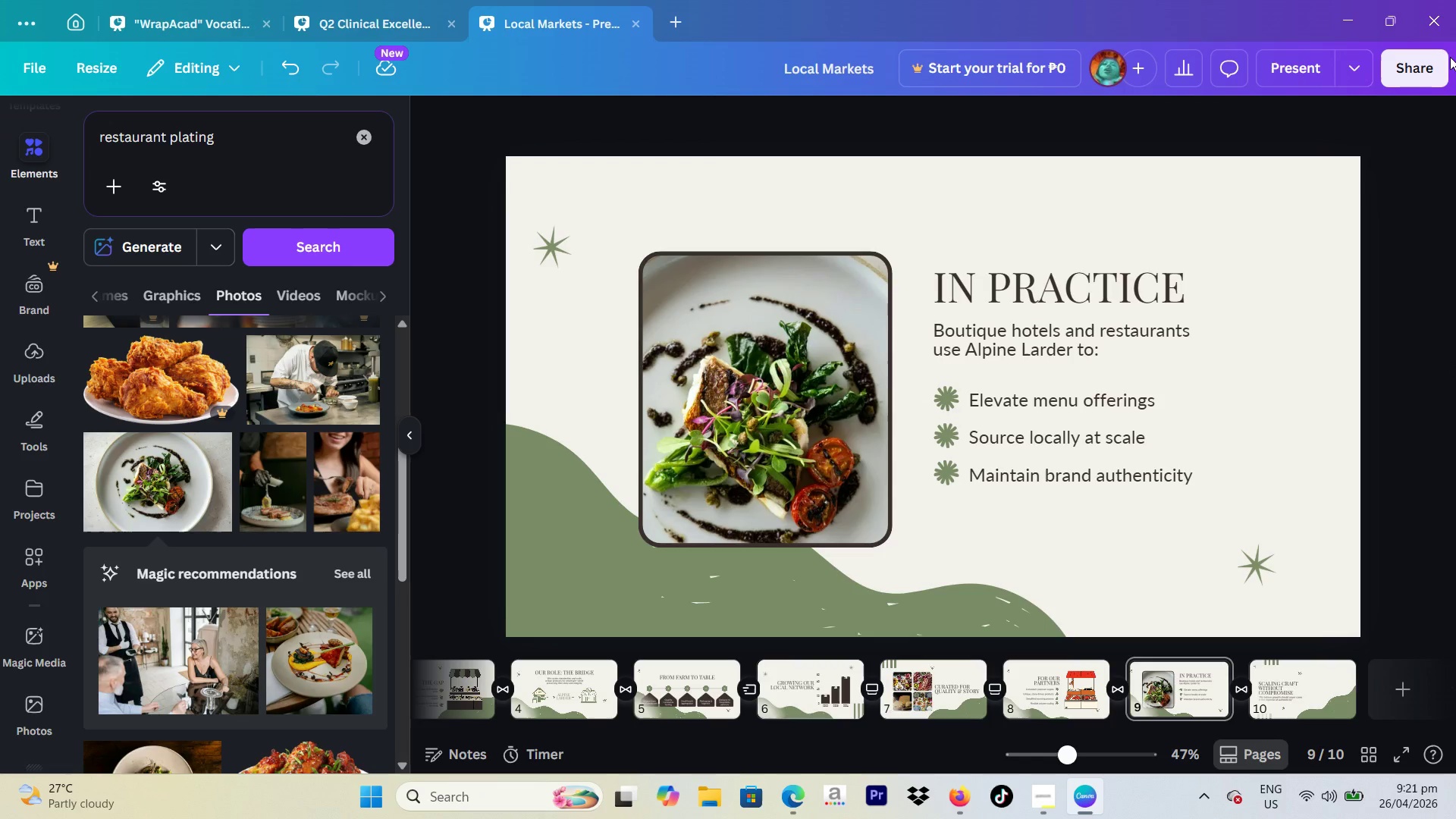 
left_click([1403, 58])
 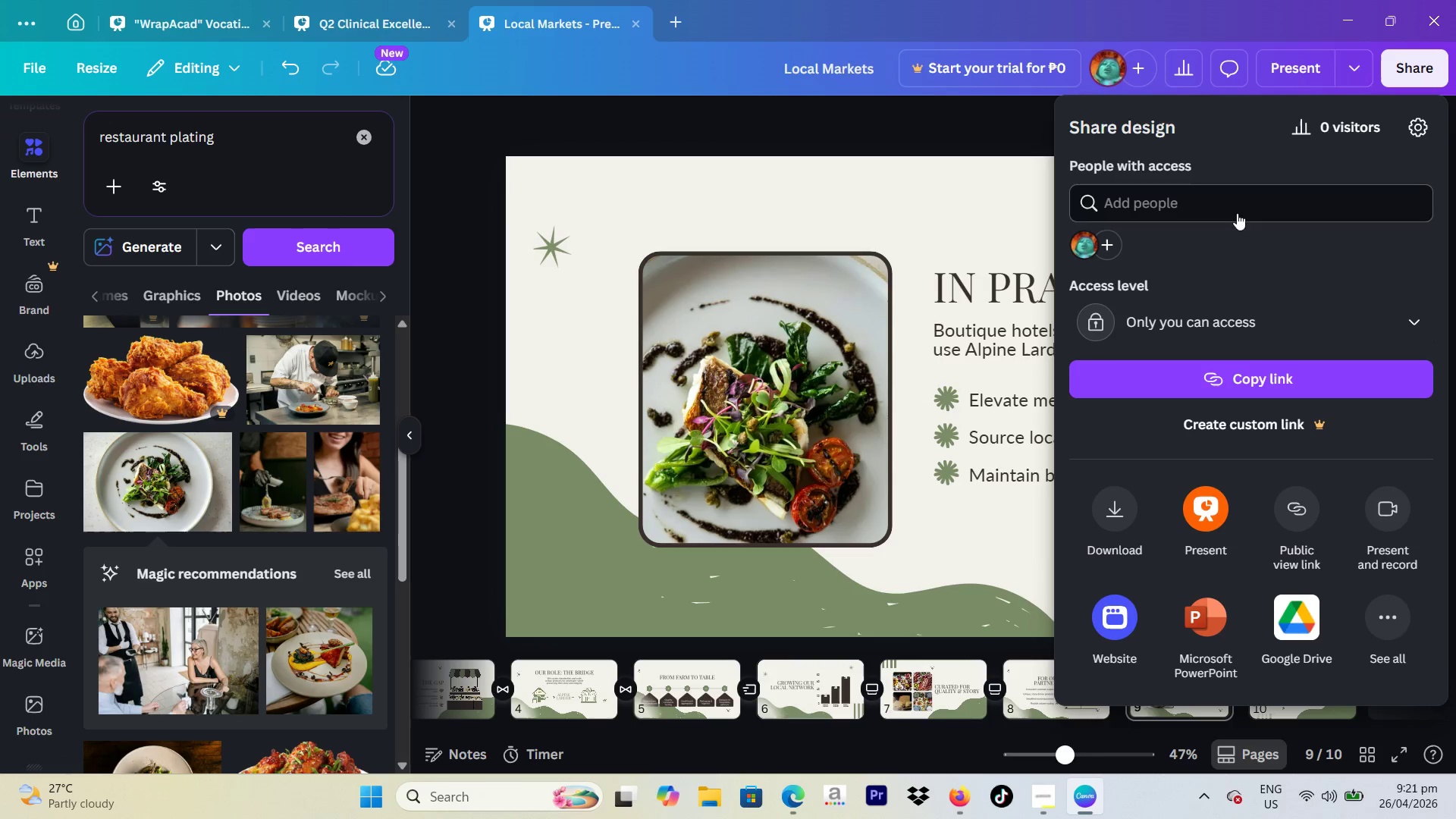 
left_click([1276, 337])
 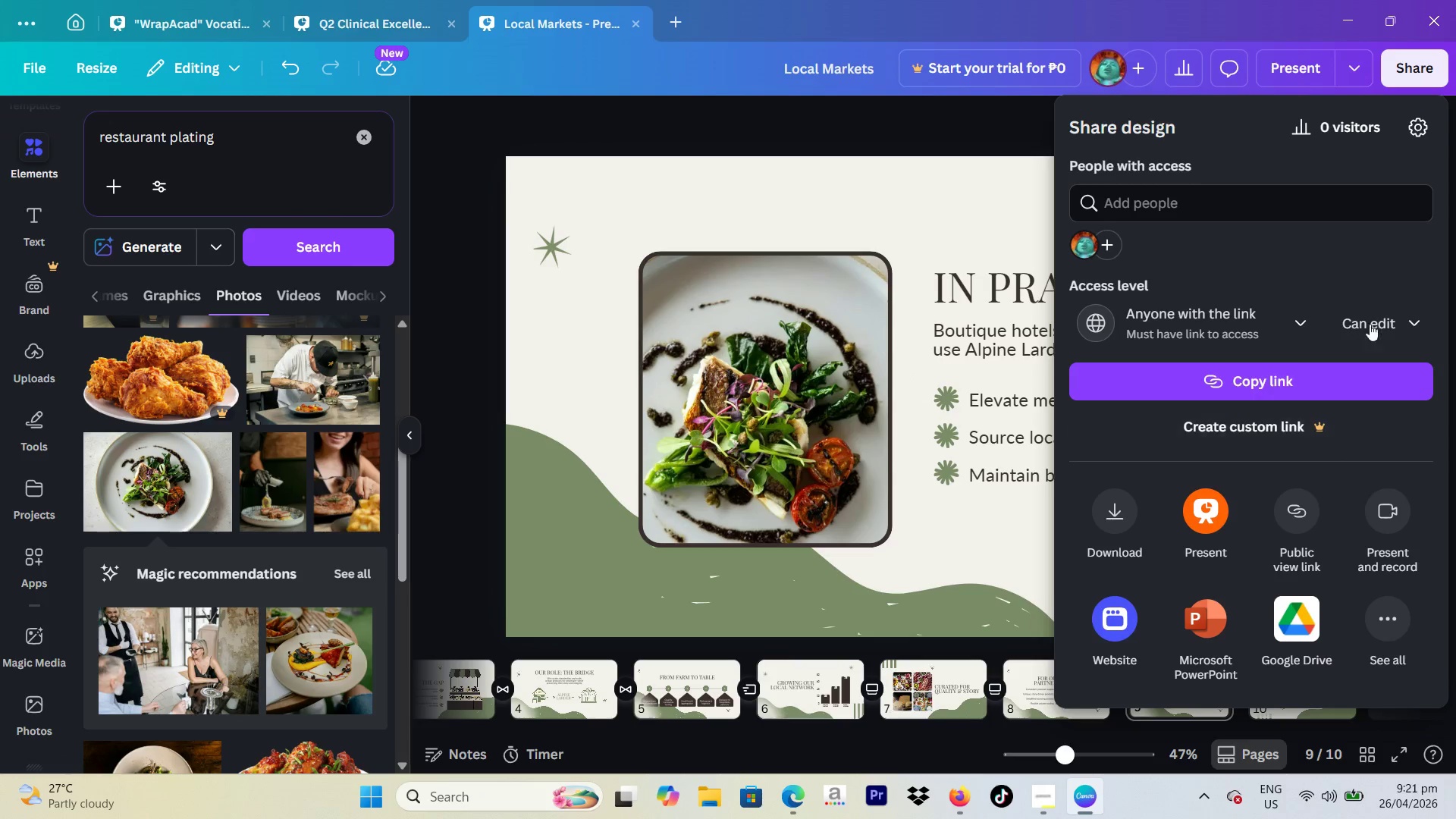 
left_click([1406, 312])
 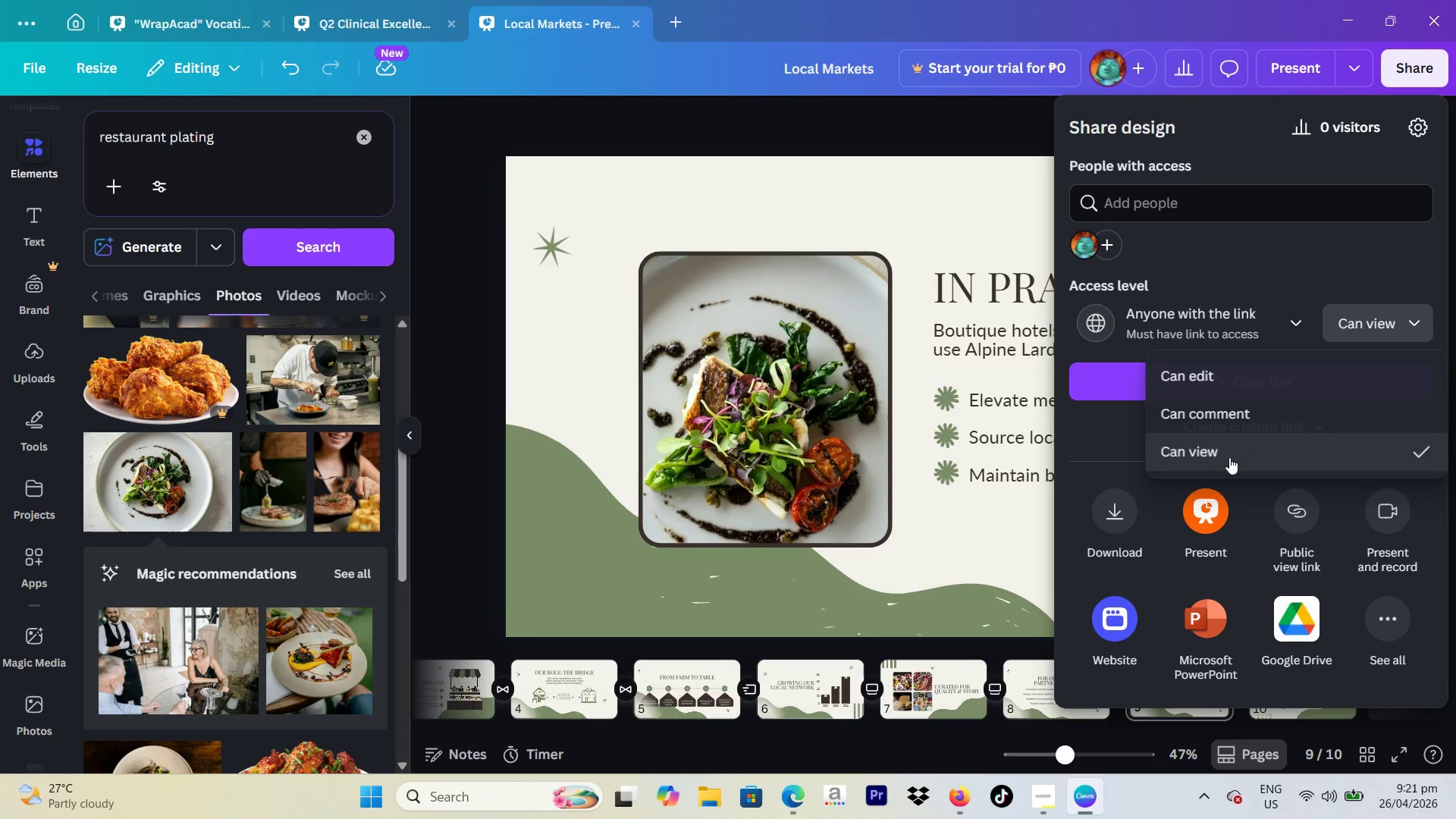 
double_click([1127, 501])
 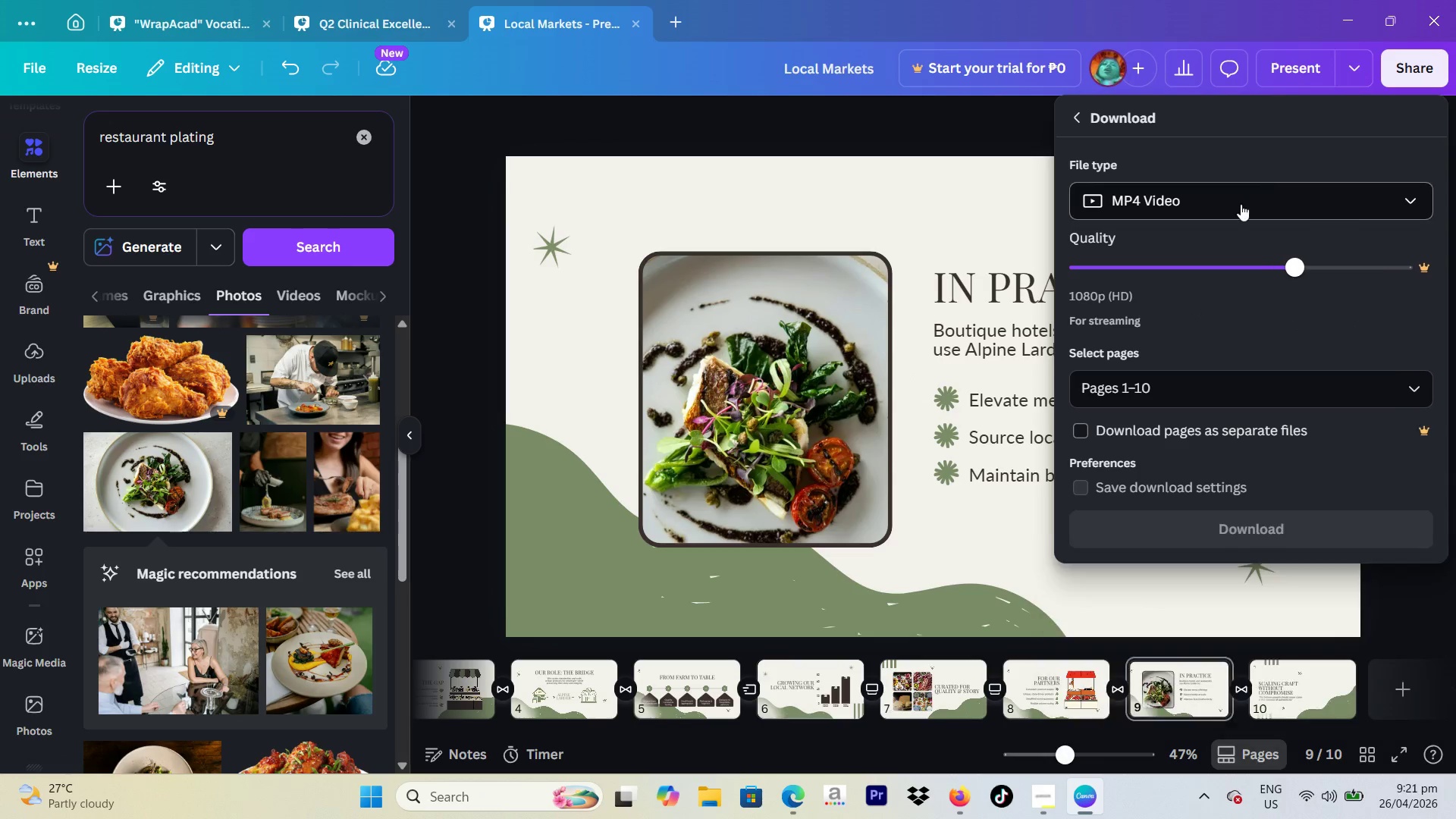 
left_click([1228, 206])
 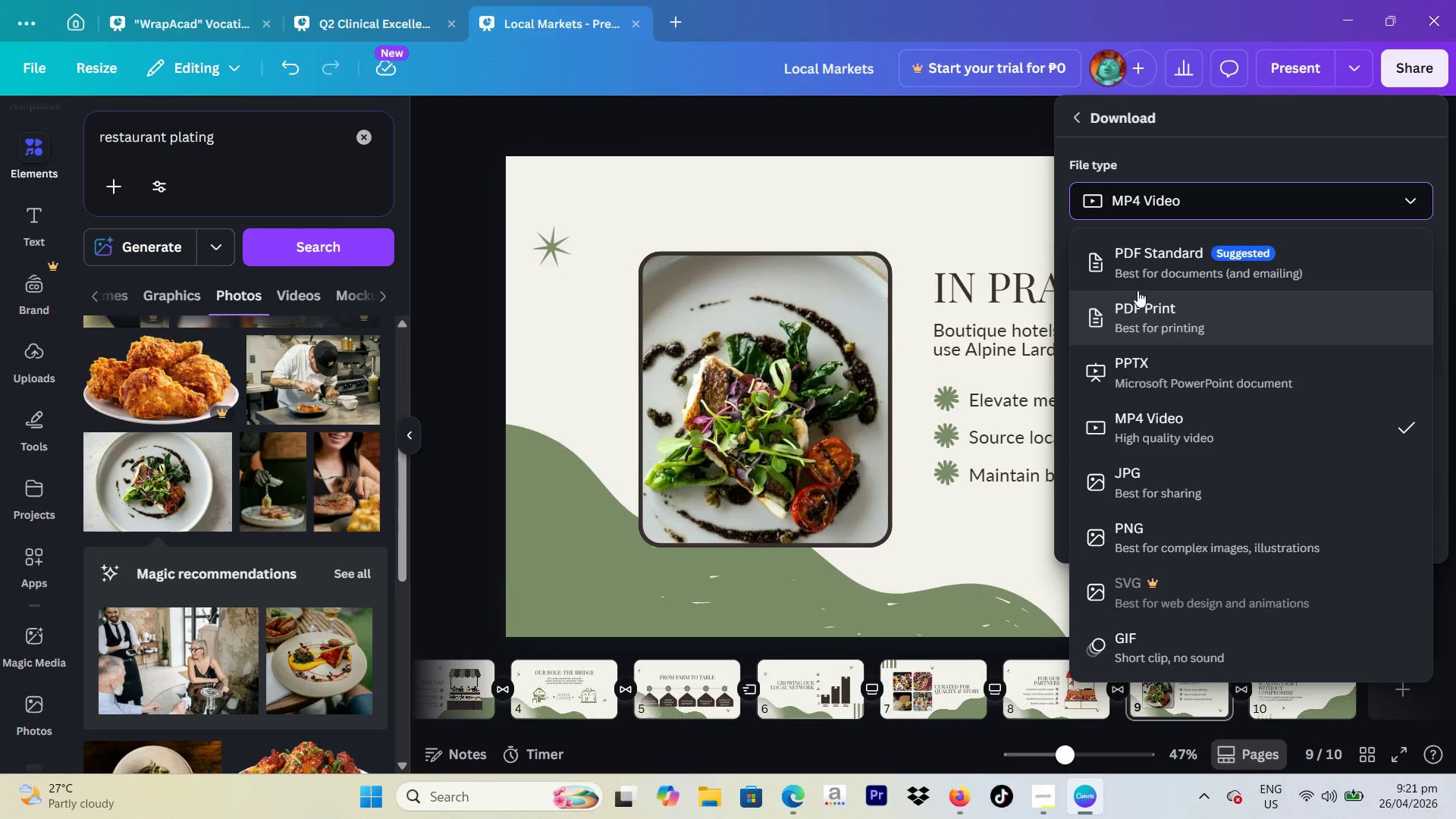 
left_click([1148, 262])
 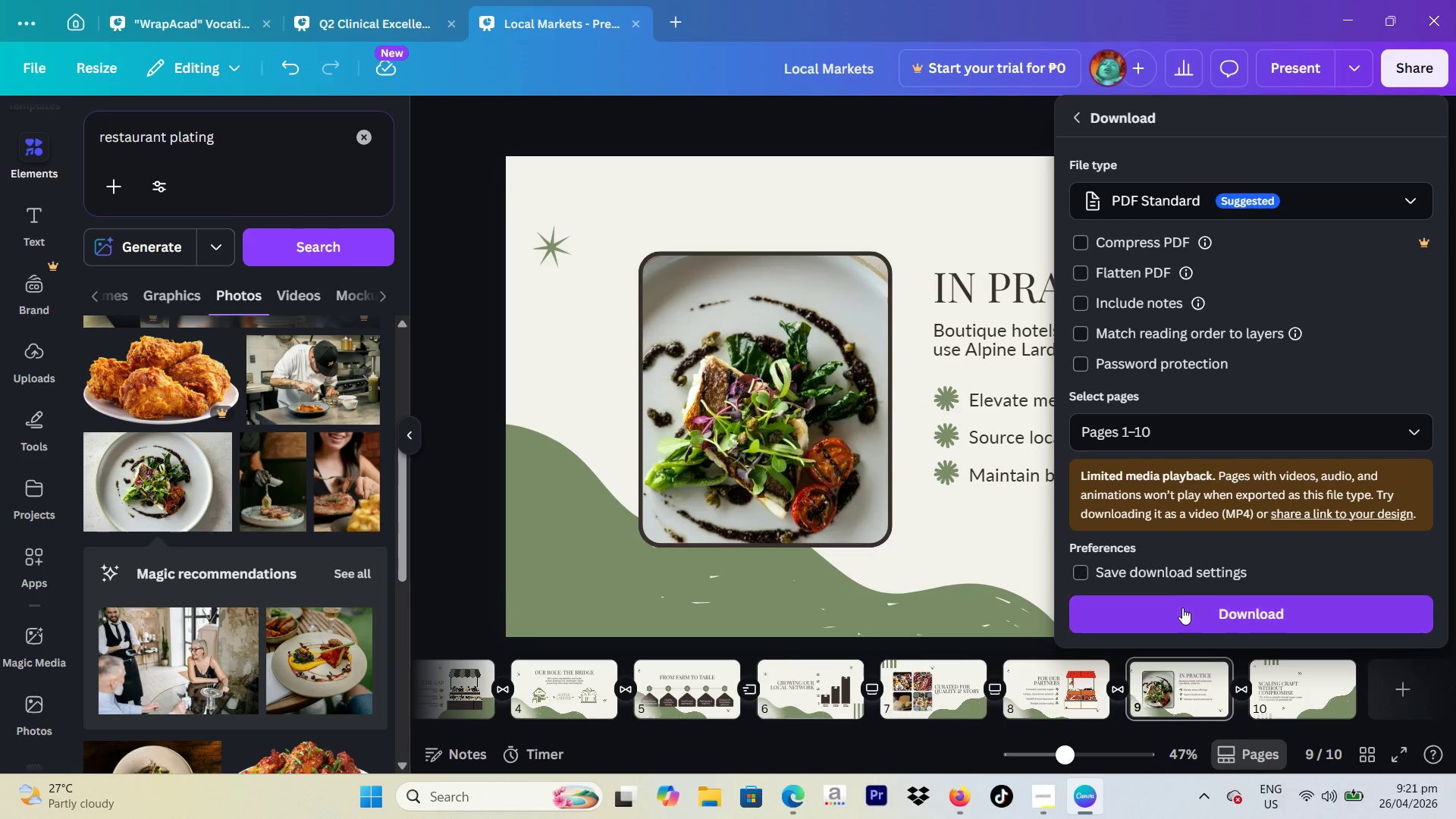 
left_click([1182, 610])
 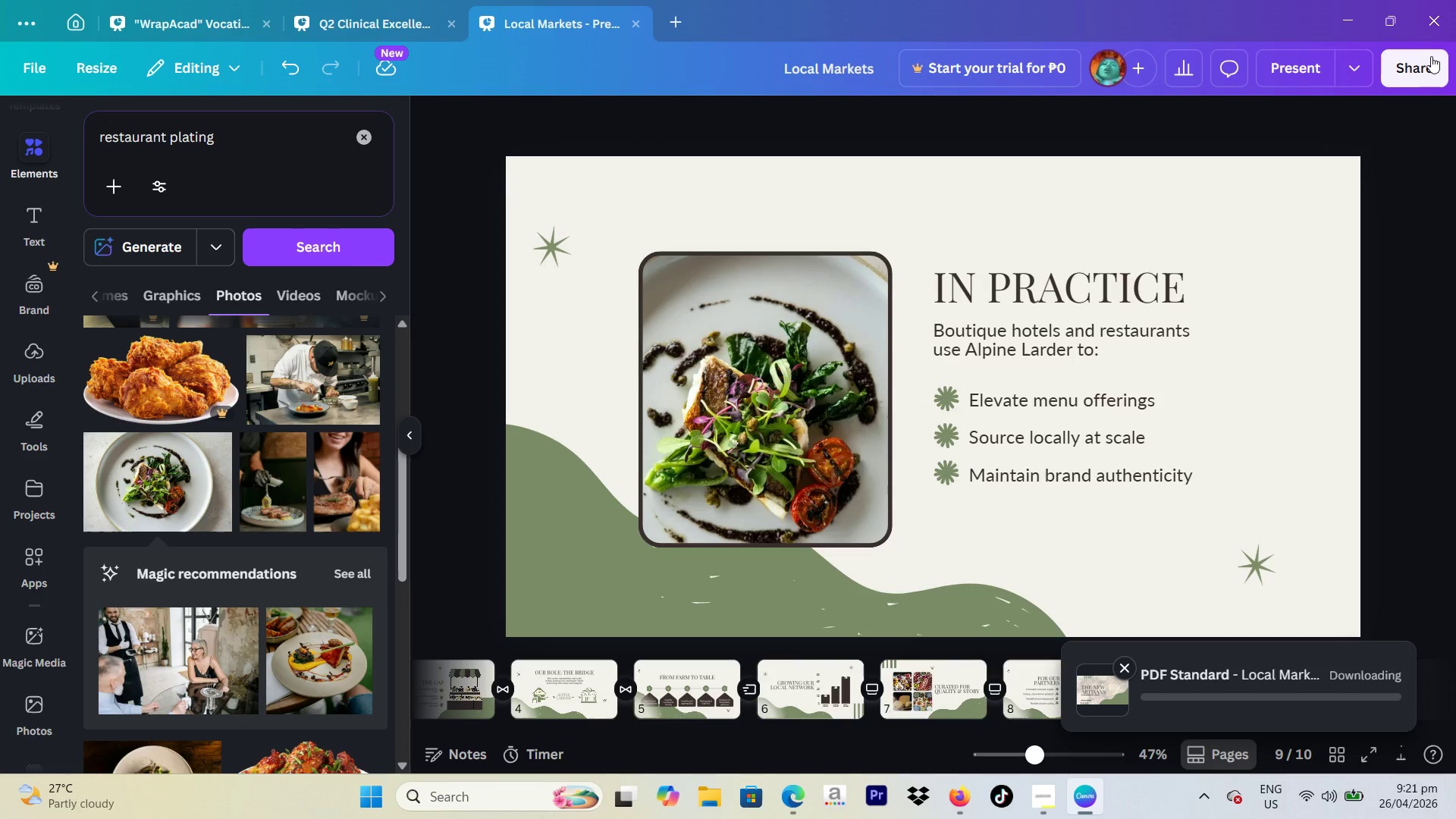 
left_click([1423, 53])
 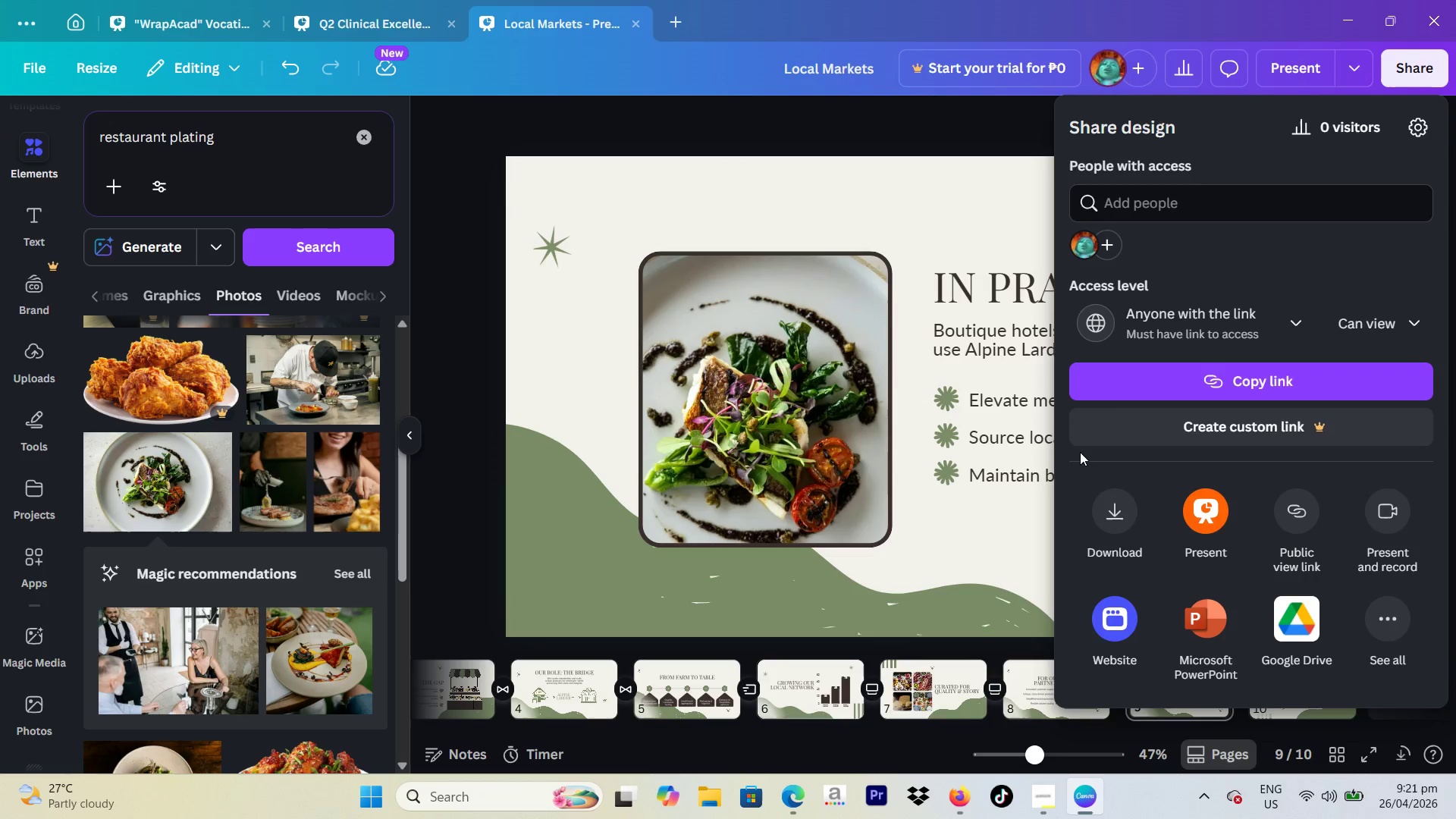 
left_click([1105, 491])
 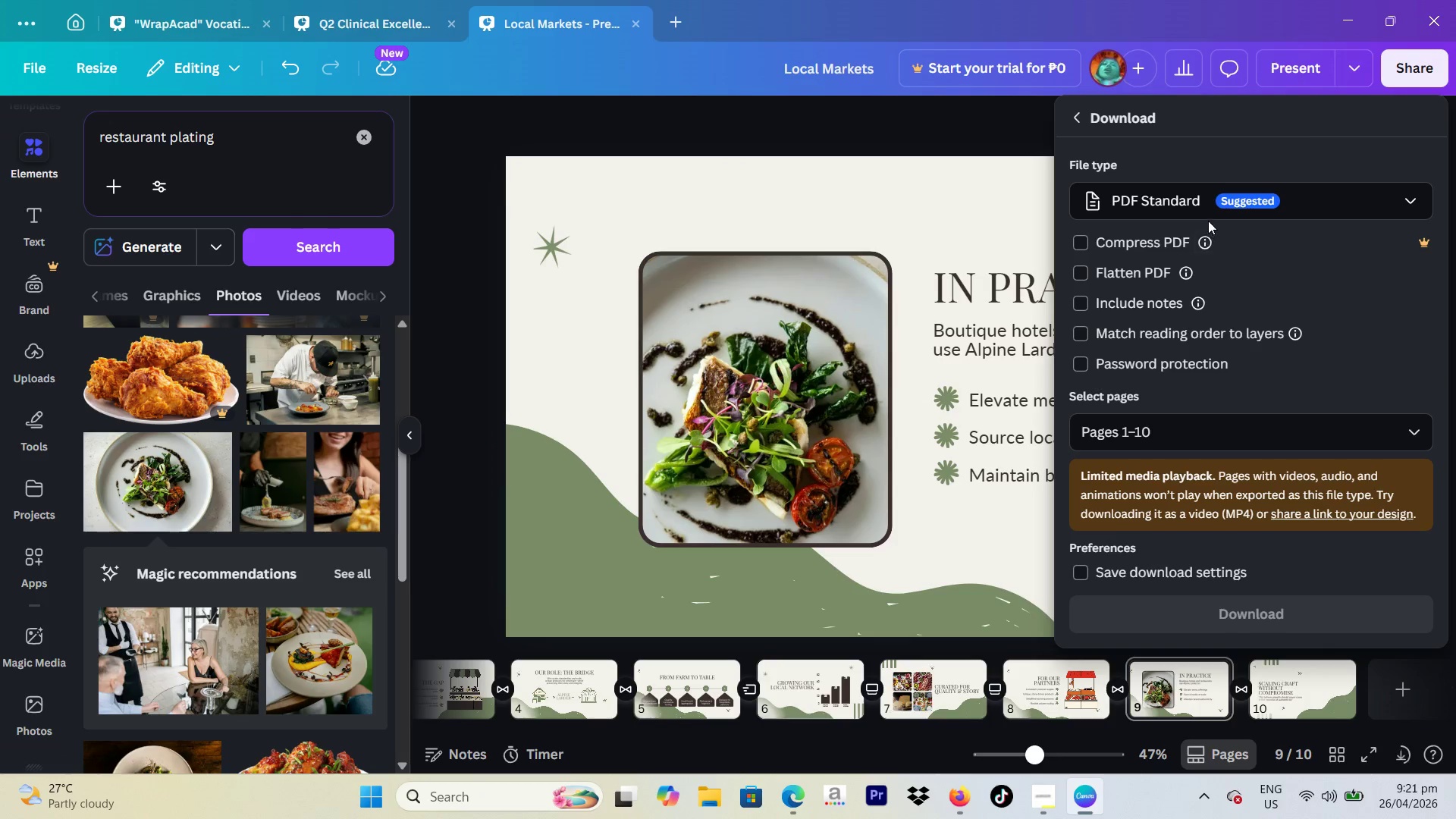 
left_click([1211, 210])
 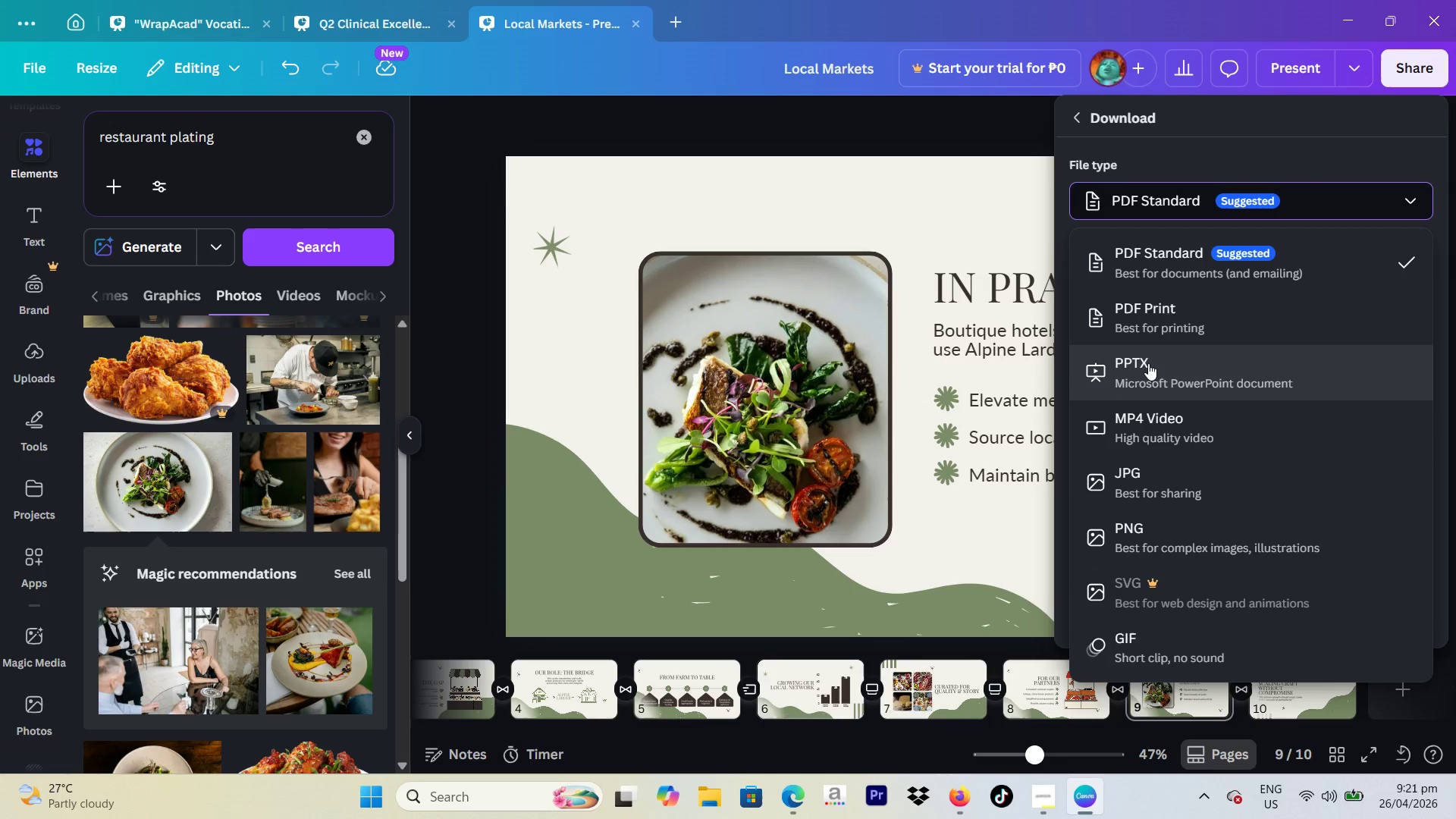 
left_click([1145, 372])
 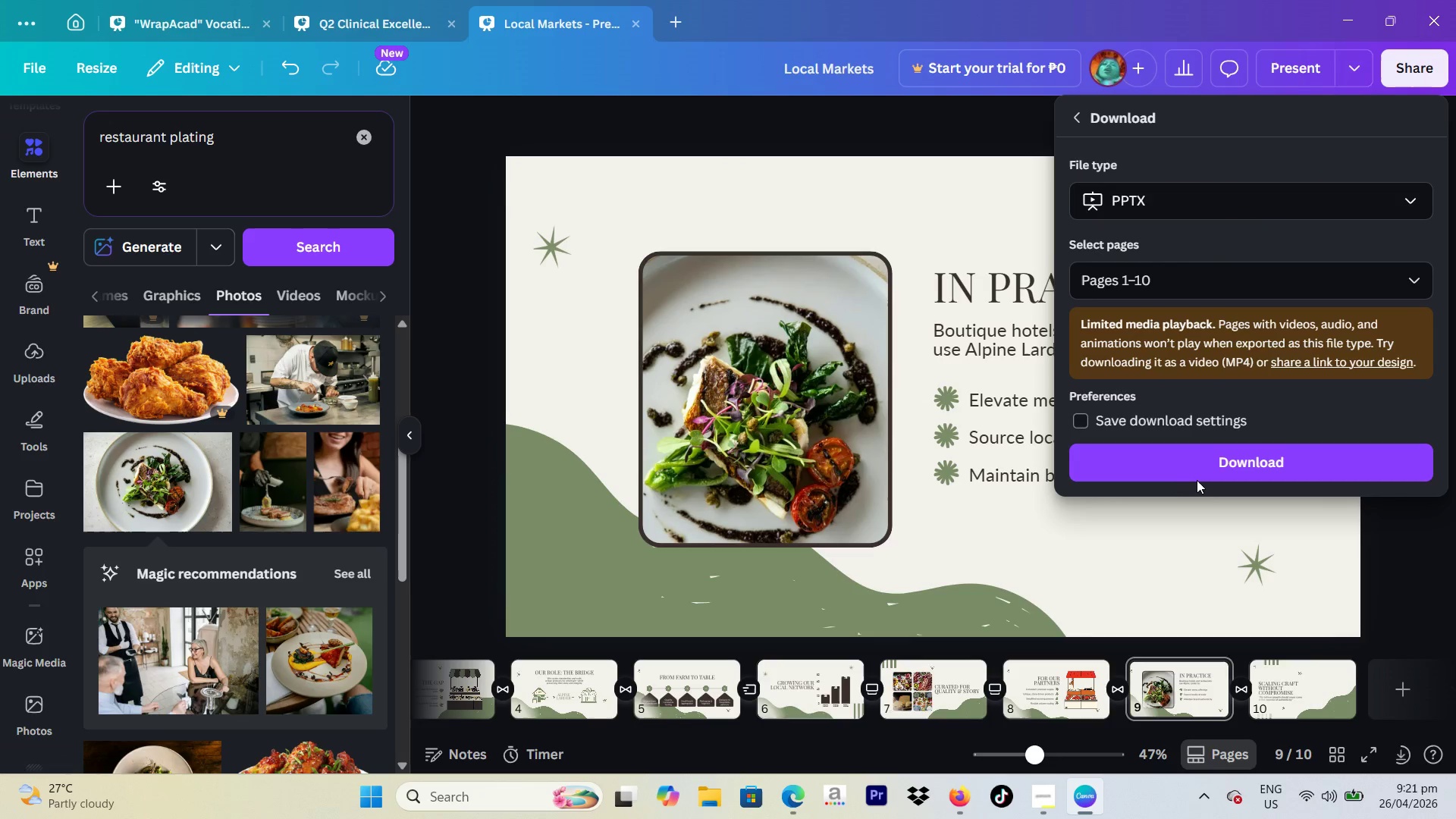 
left_click([1200, 467])
 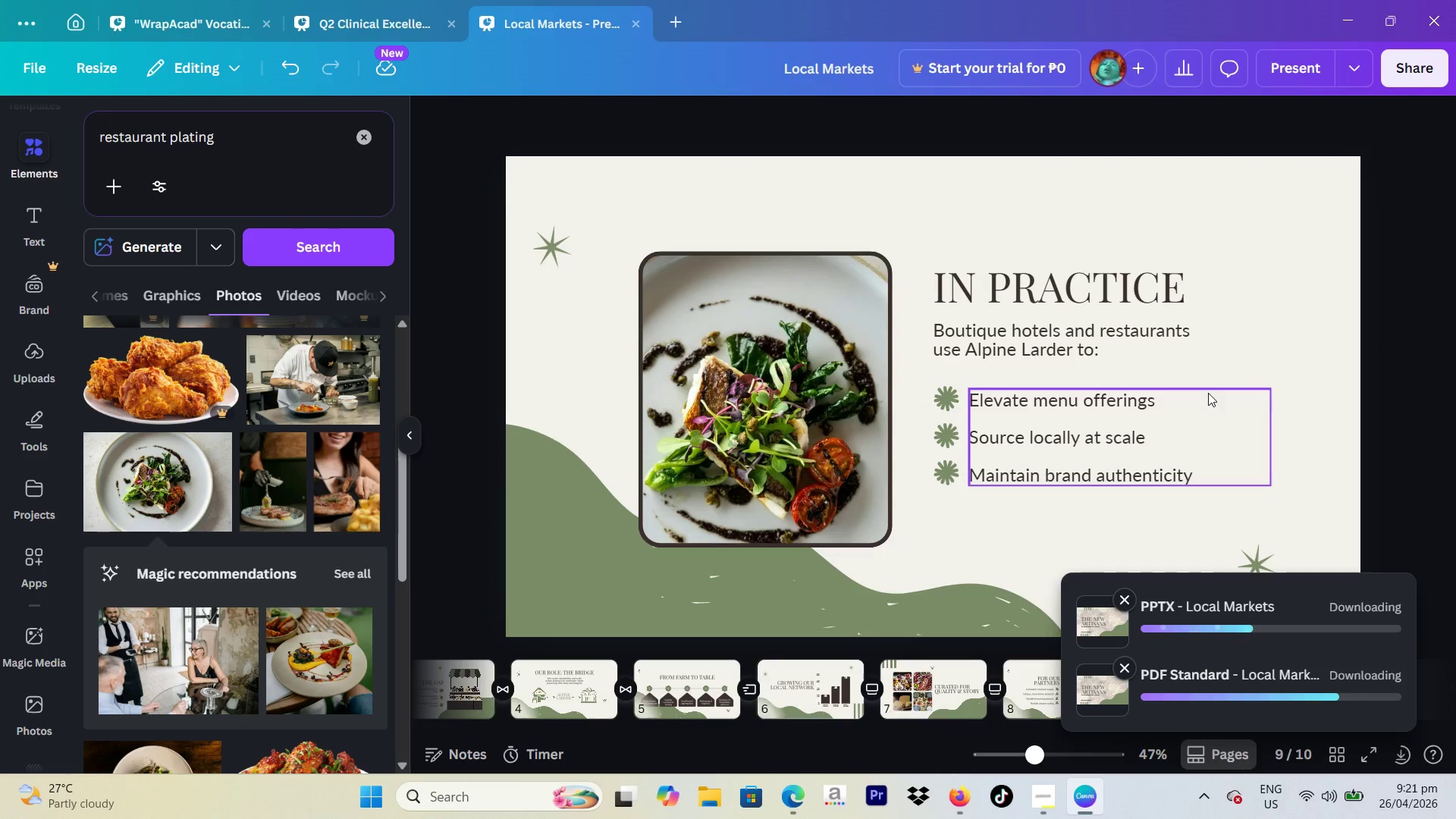 
wait(9.25)
 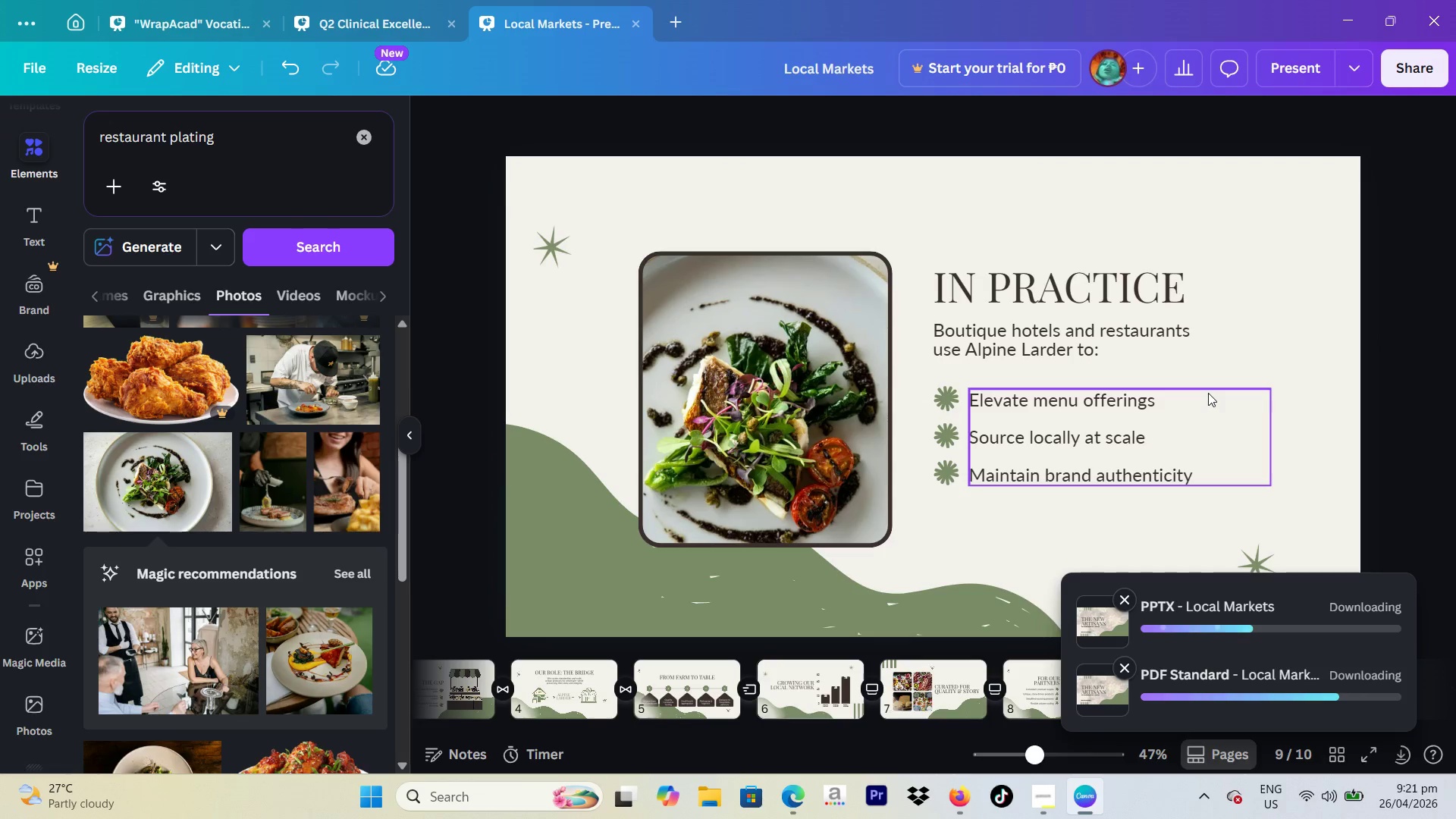 
left_click([570, 425])
 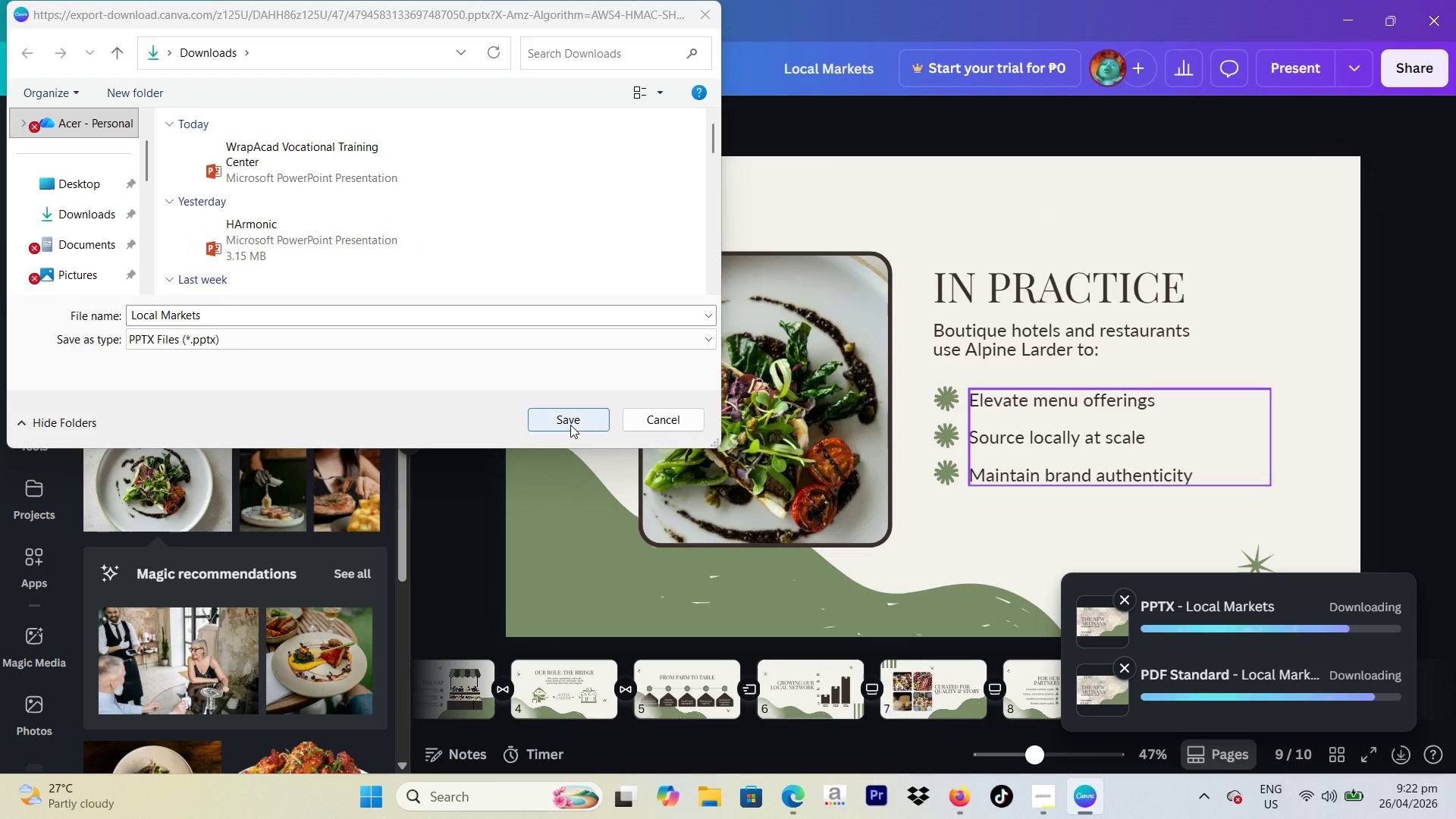 
left_click([570, 425])
 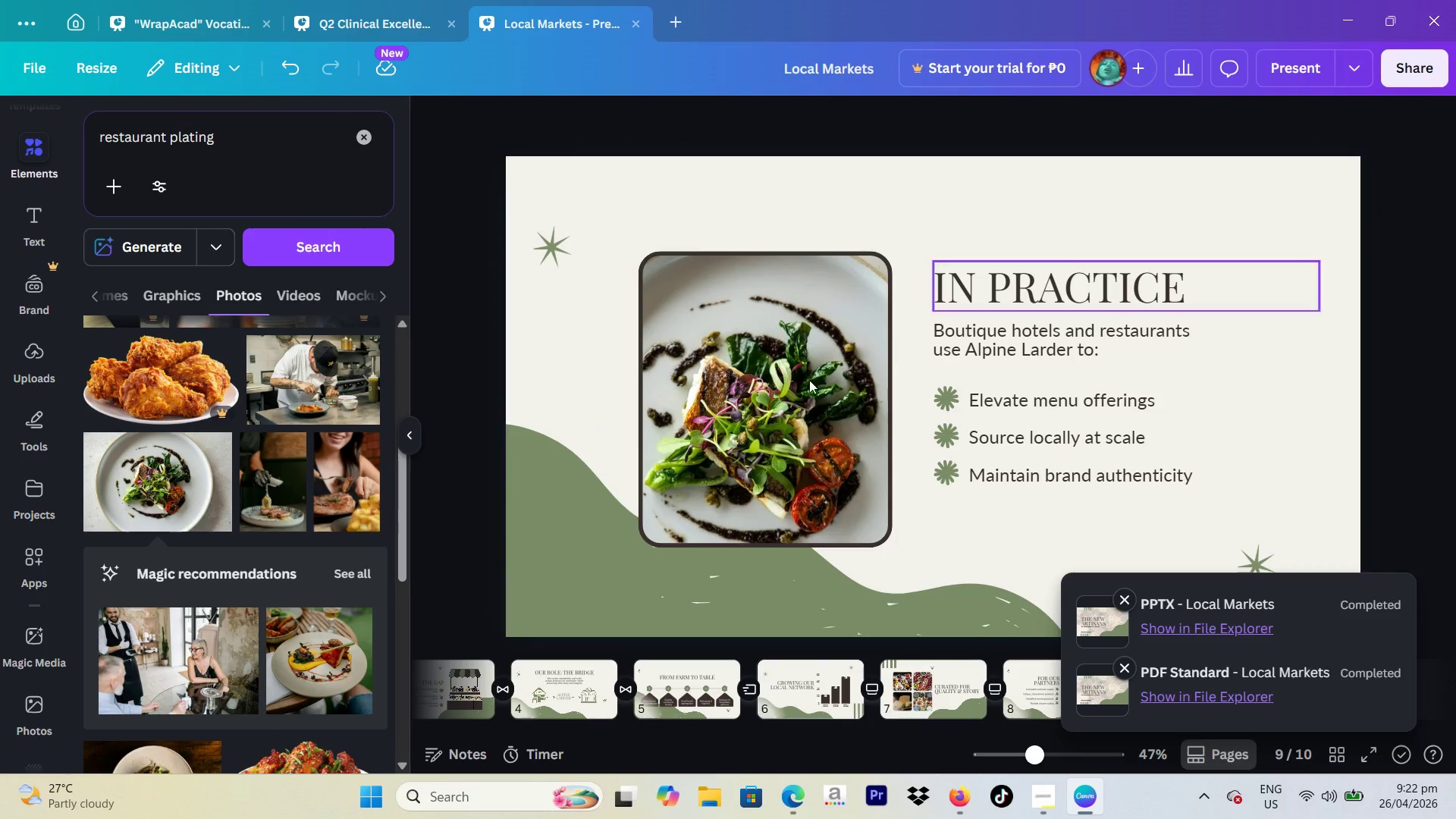 
left_click([483, 693])
 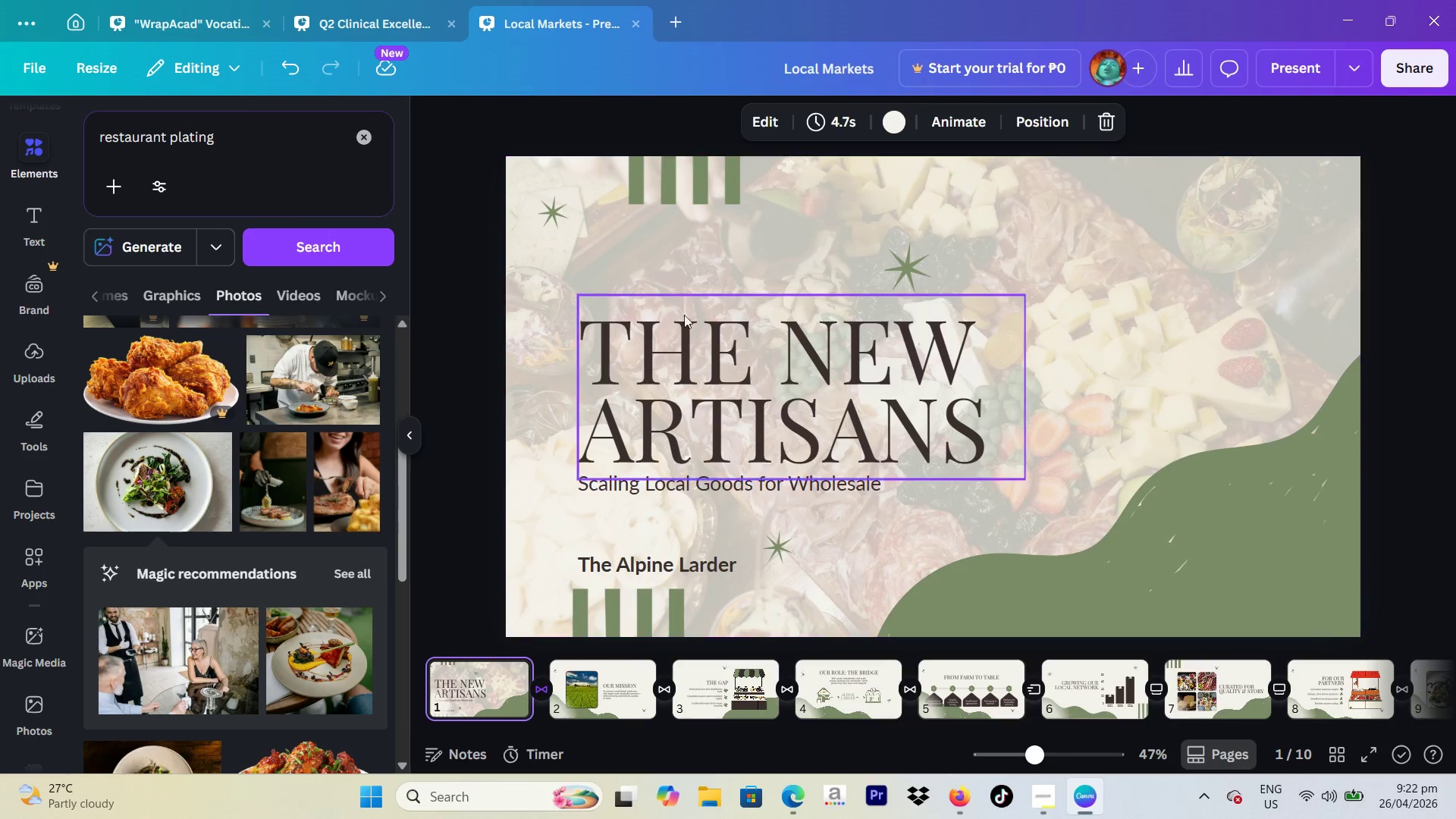 
scroll: coordinate [625, 704], scroll_direction: up, amount: 7.0
 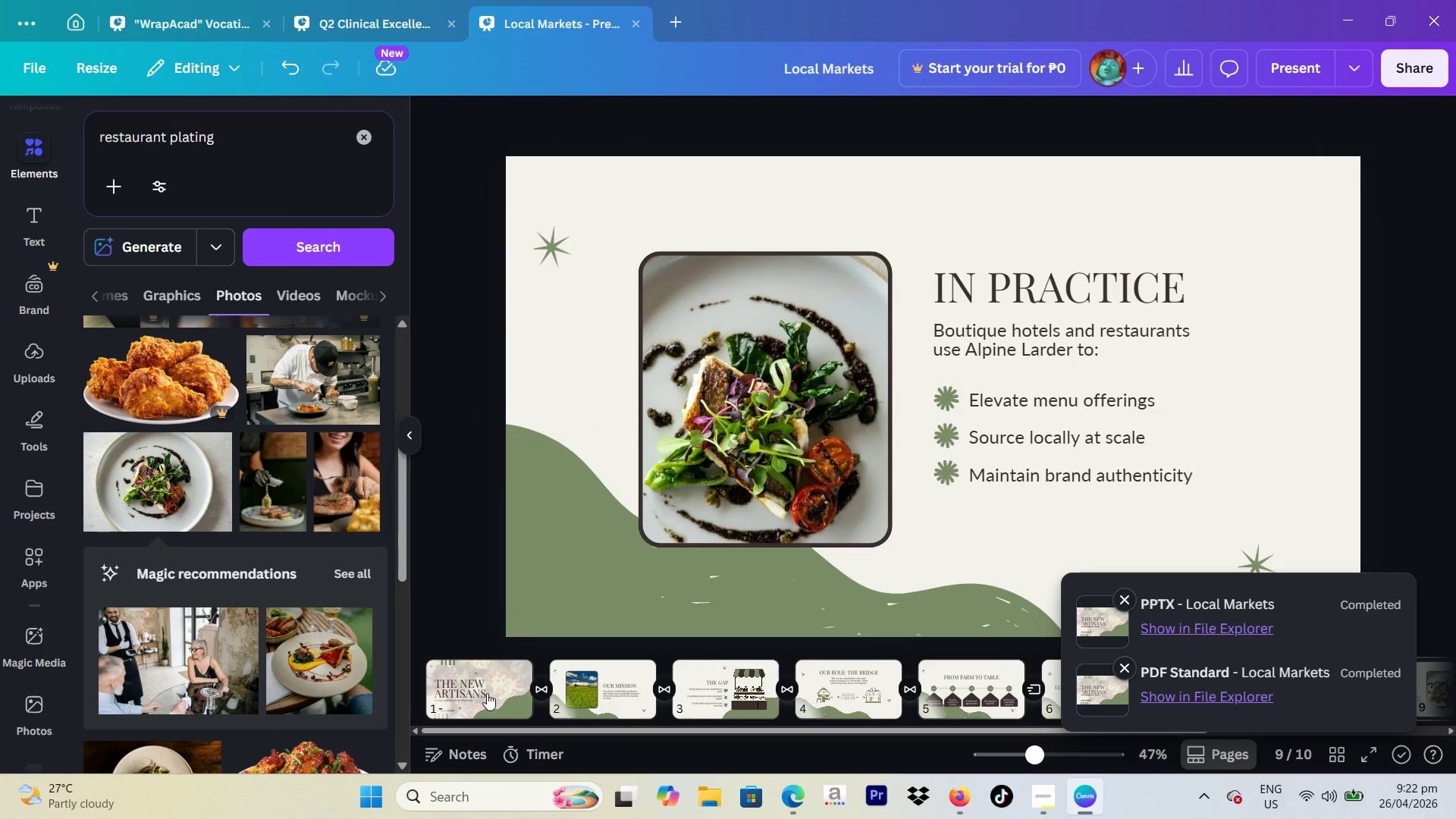 
left_click_drag(start_coordinate=[690, 331], to_coordinate=[691, 328])
 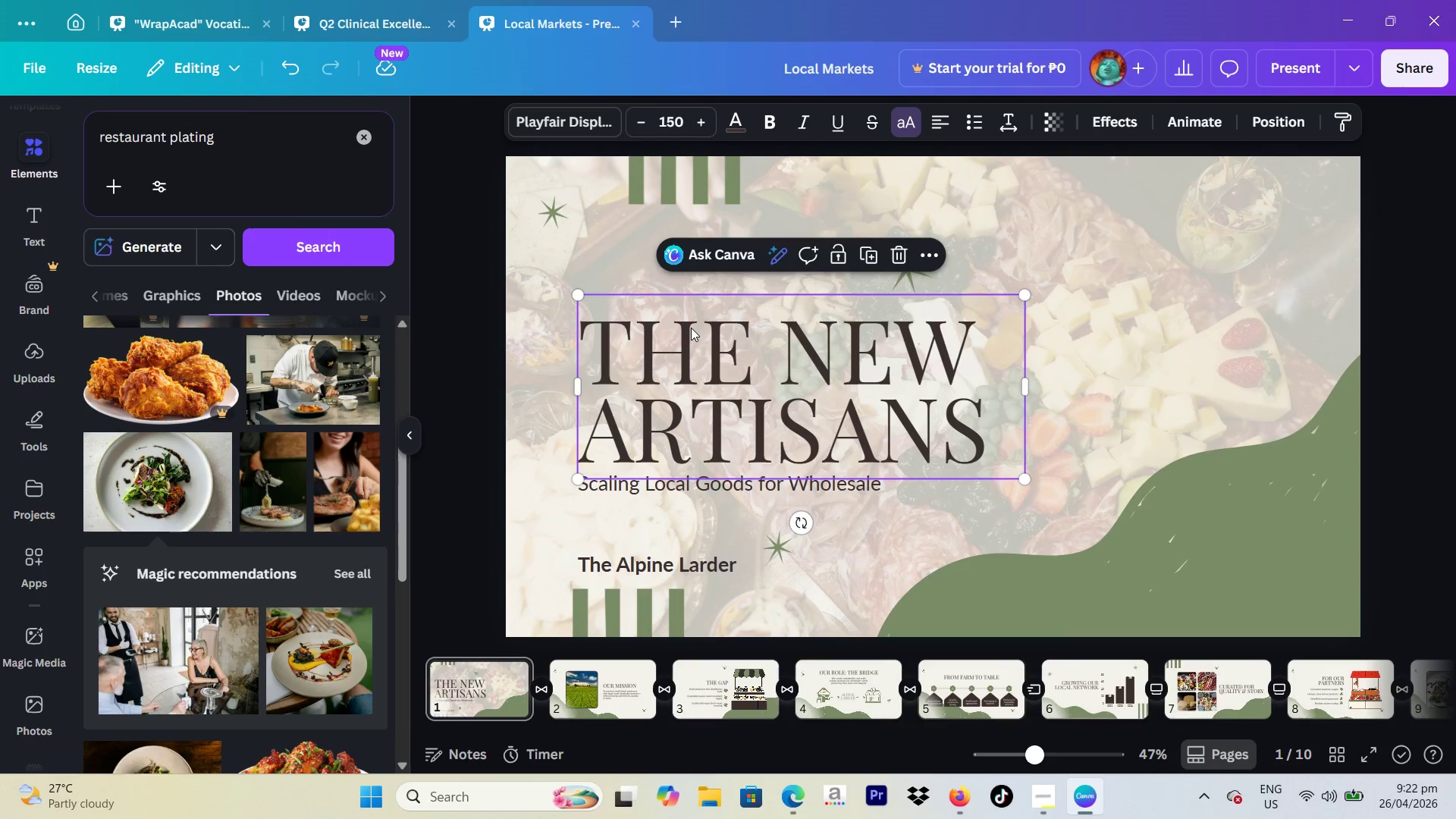 
key(Control+A)
 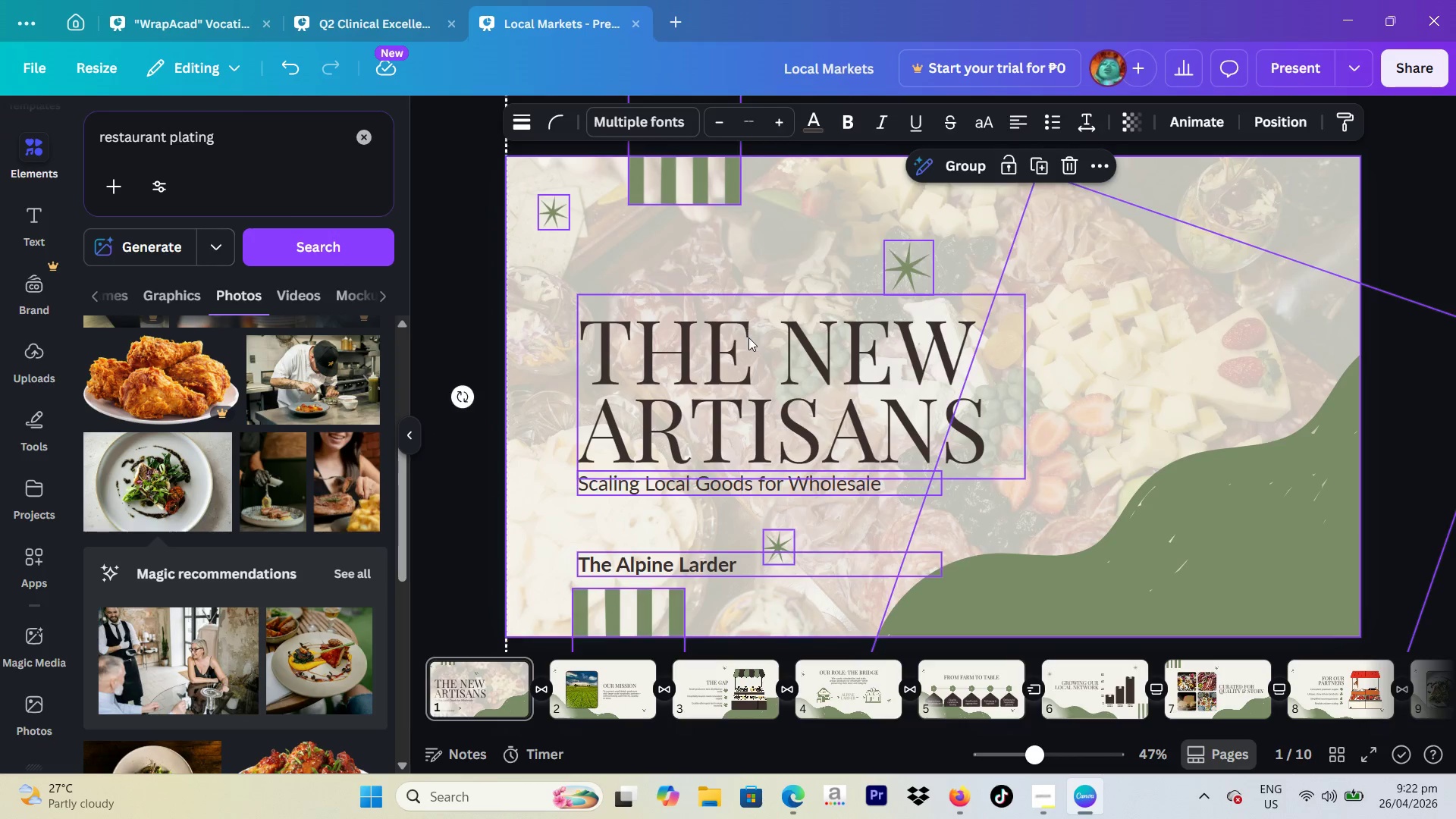 
double_click([748, 337])
 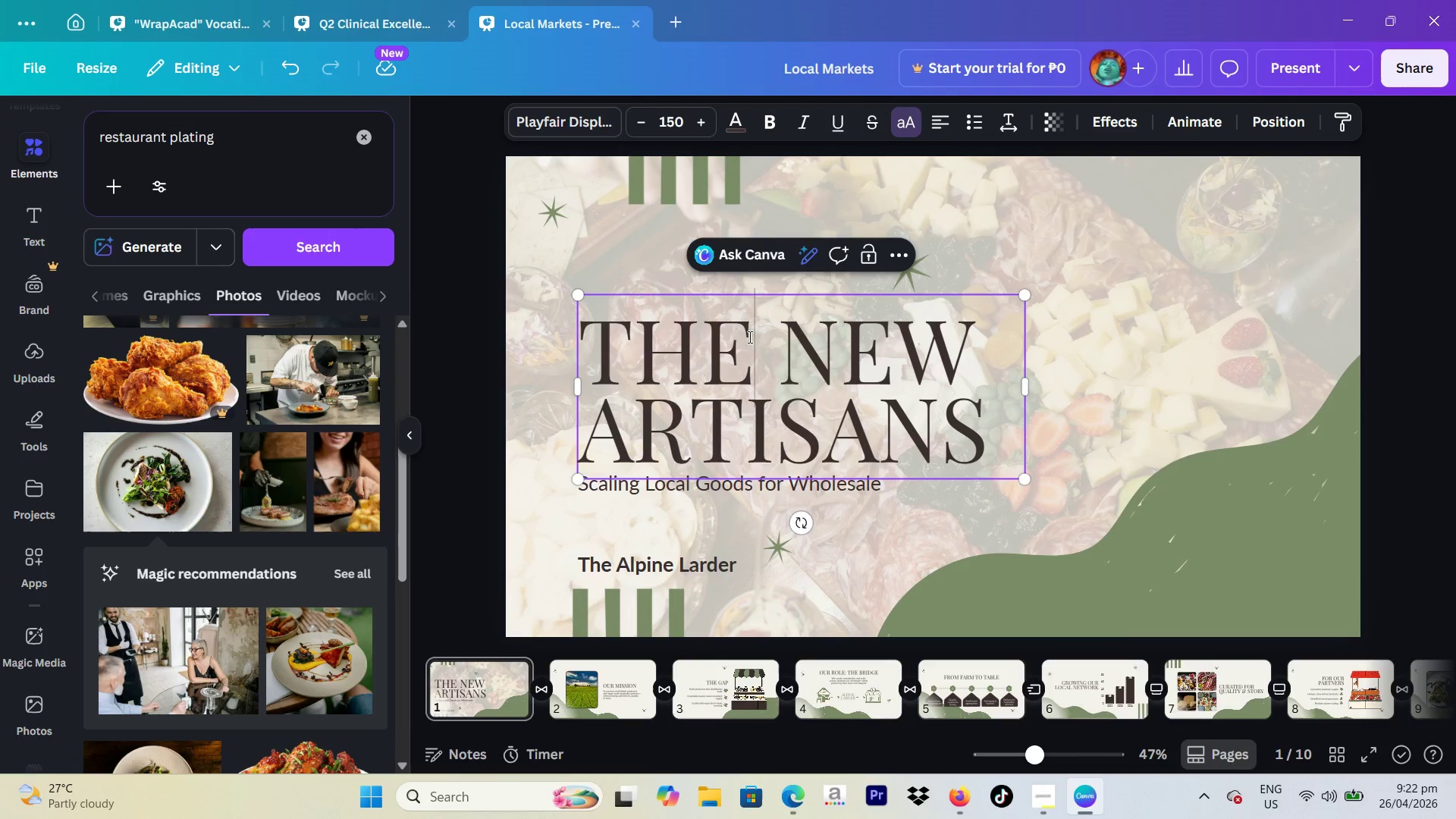 
key(Control+A)
 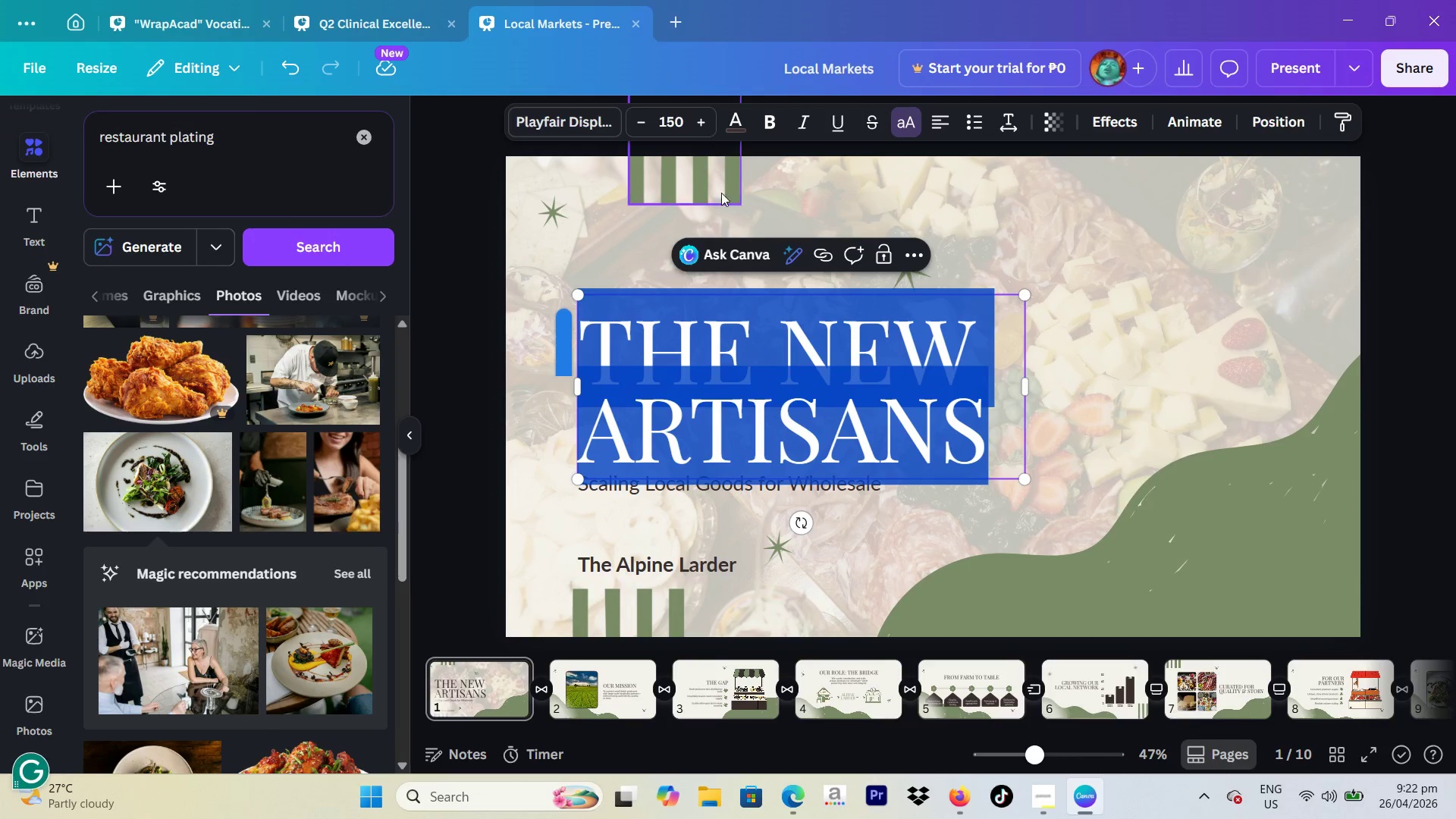 
hold_key(key=ControlLeft, duration=0.44)
 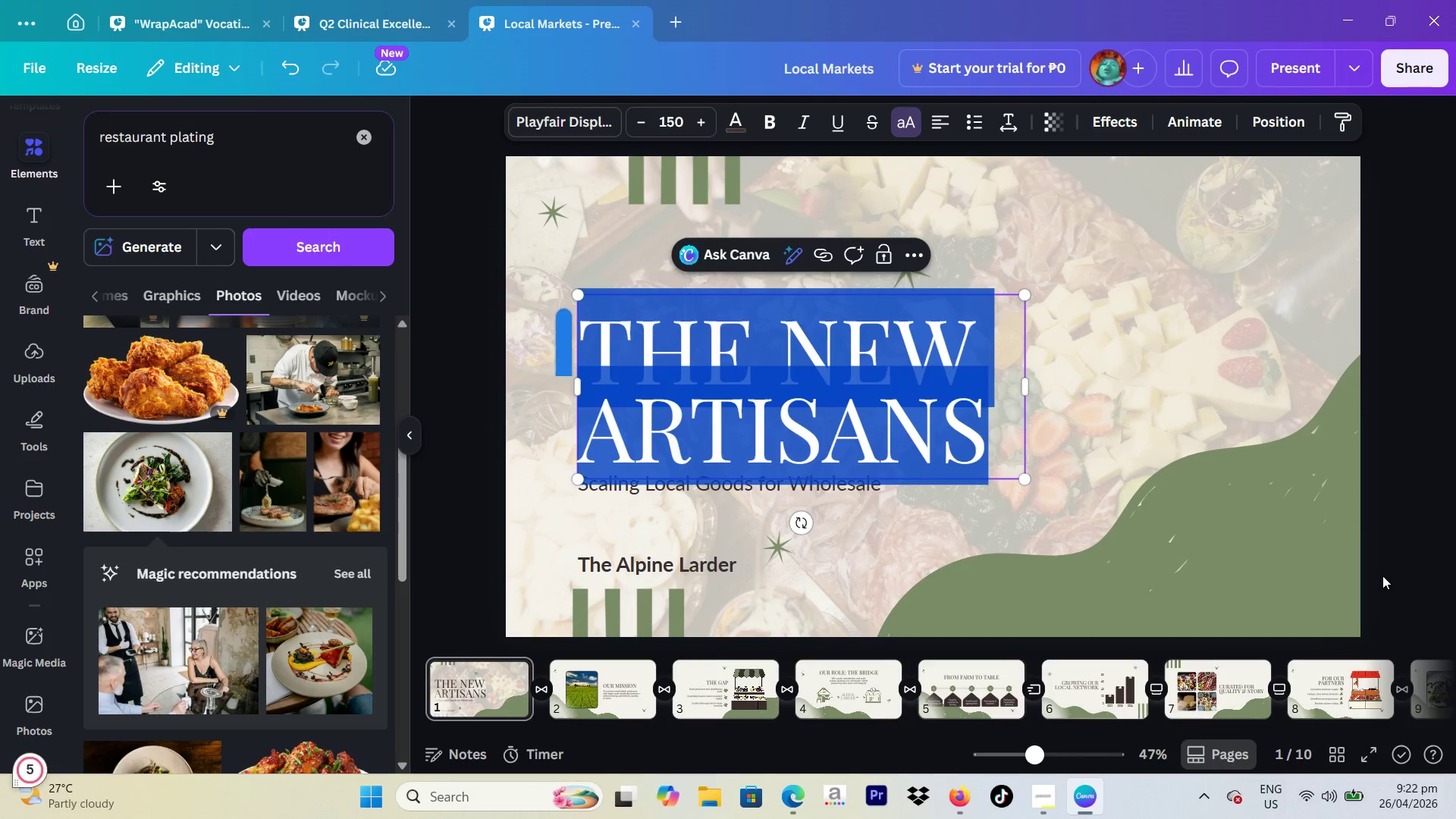 